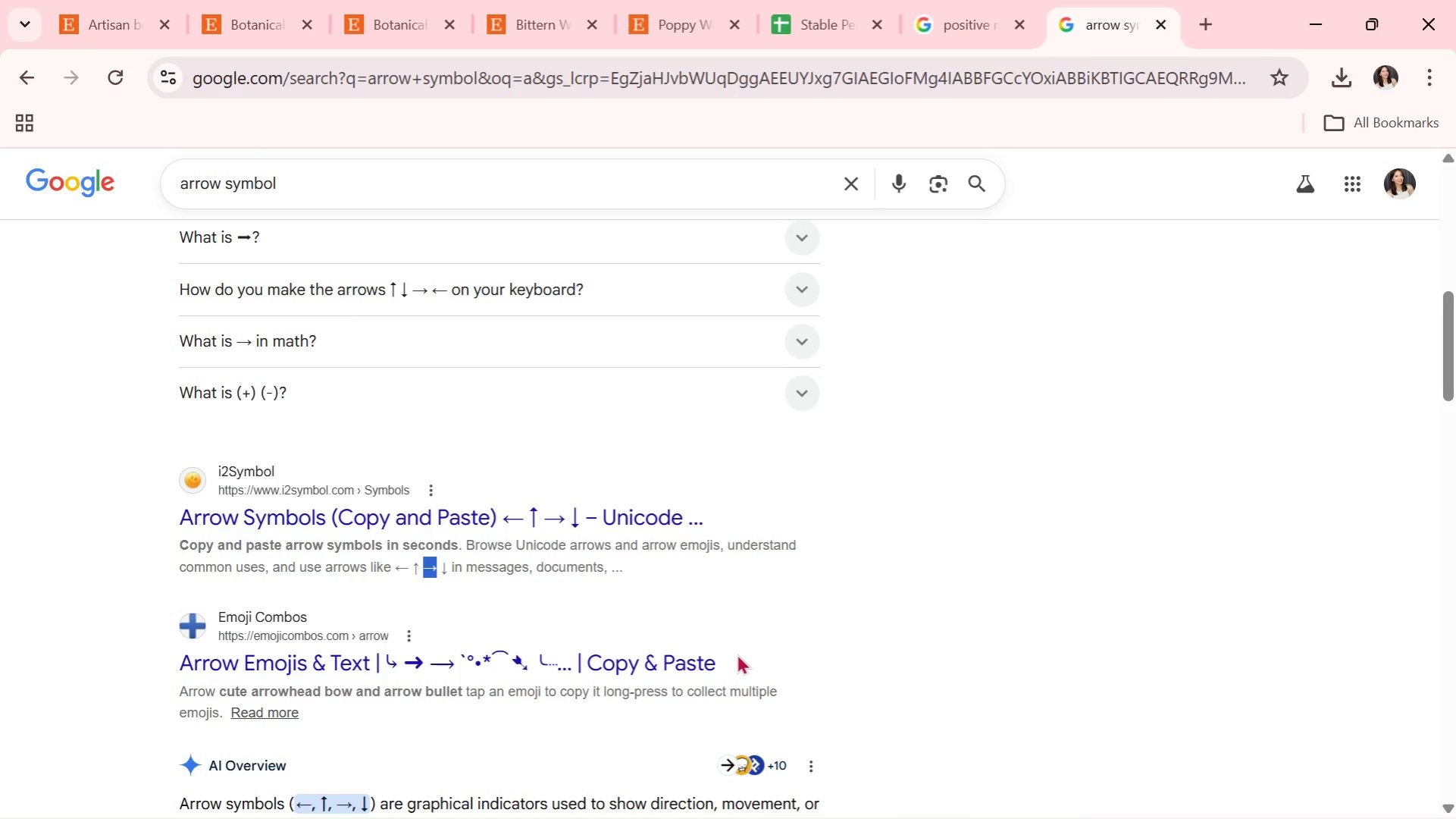 
key(Alt+AltLeft)
 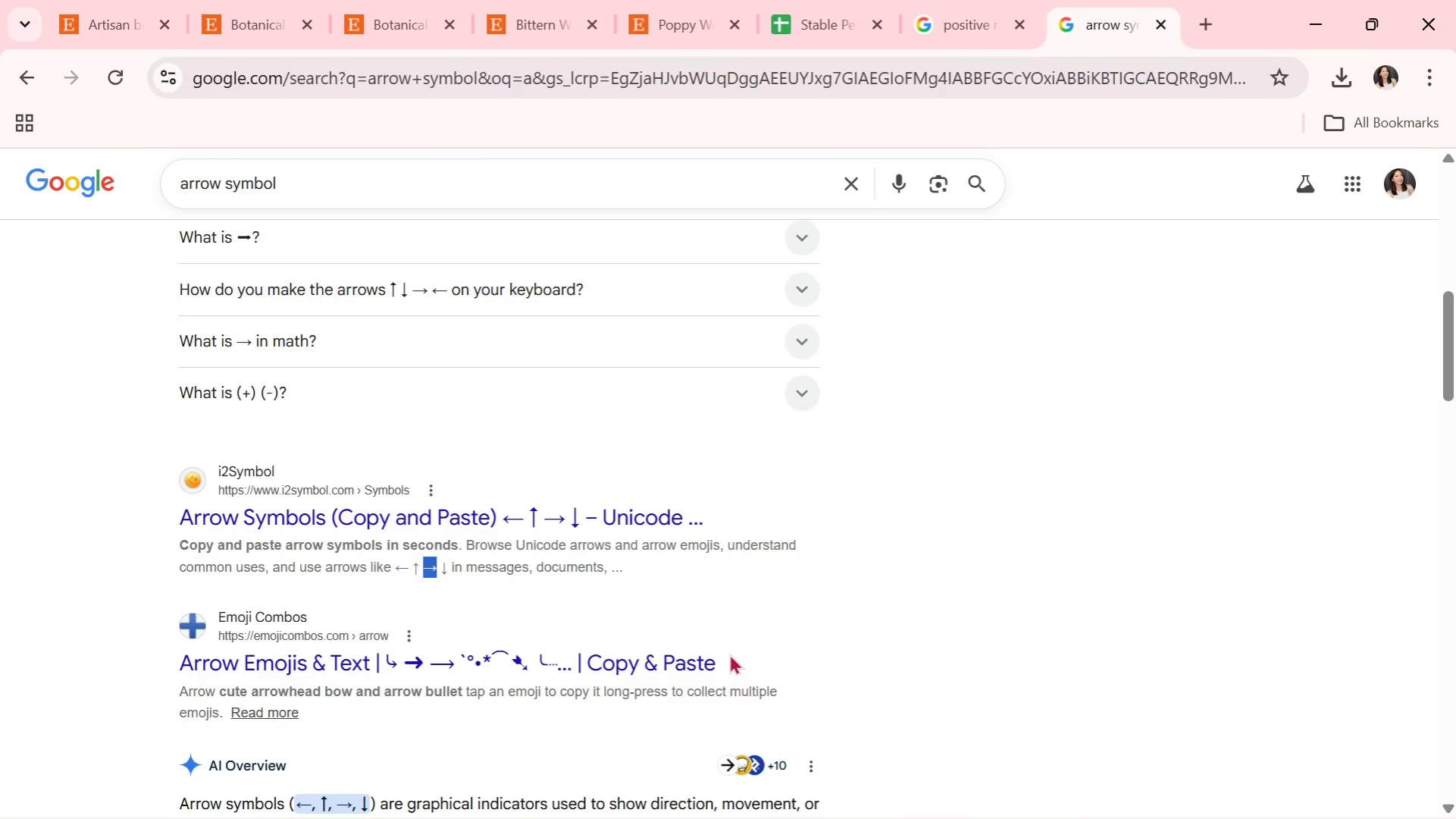 
key(Alt+Tab)
 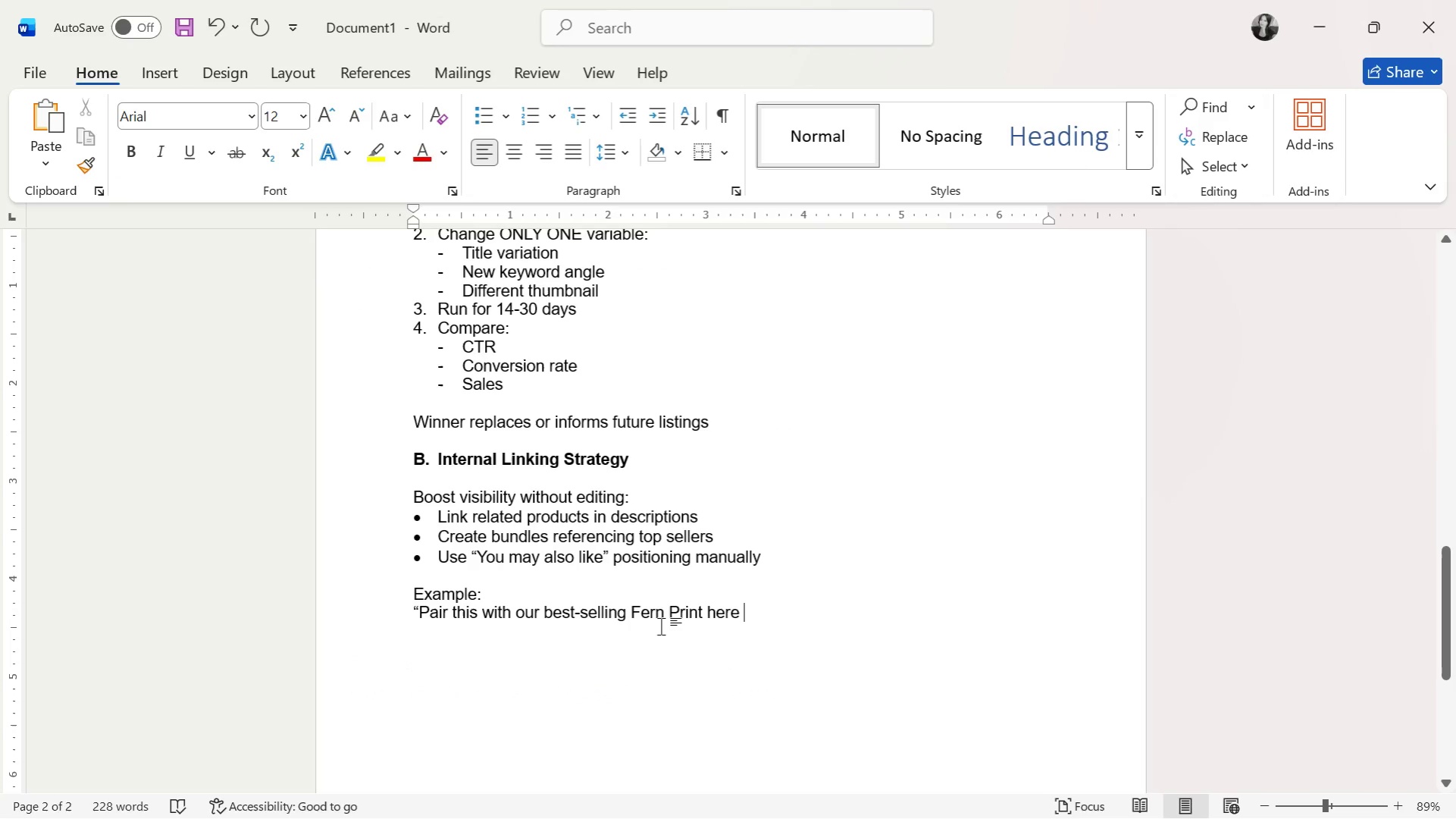 
key(Control+V)
 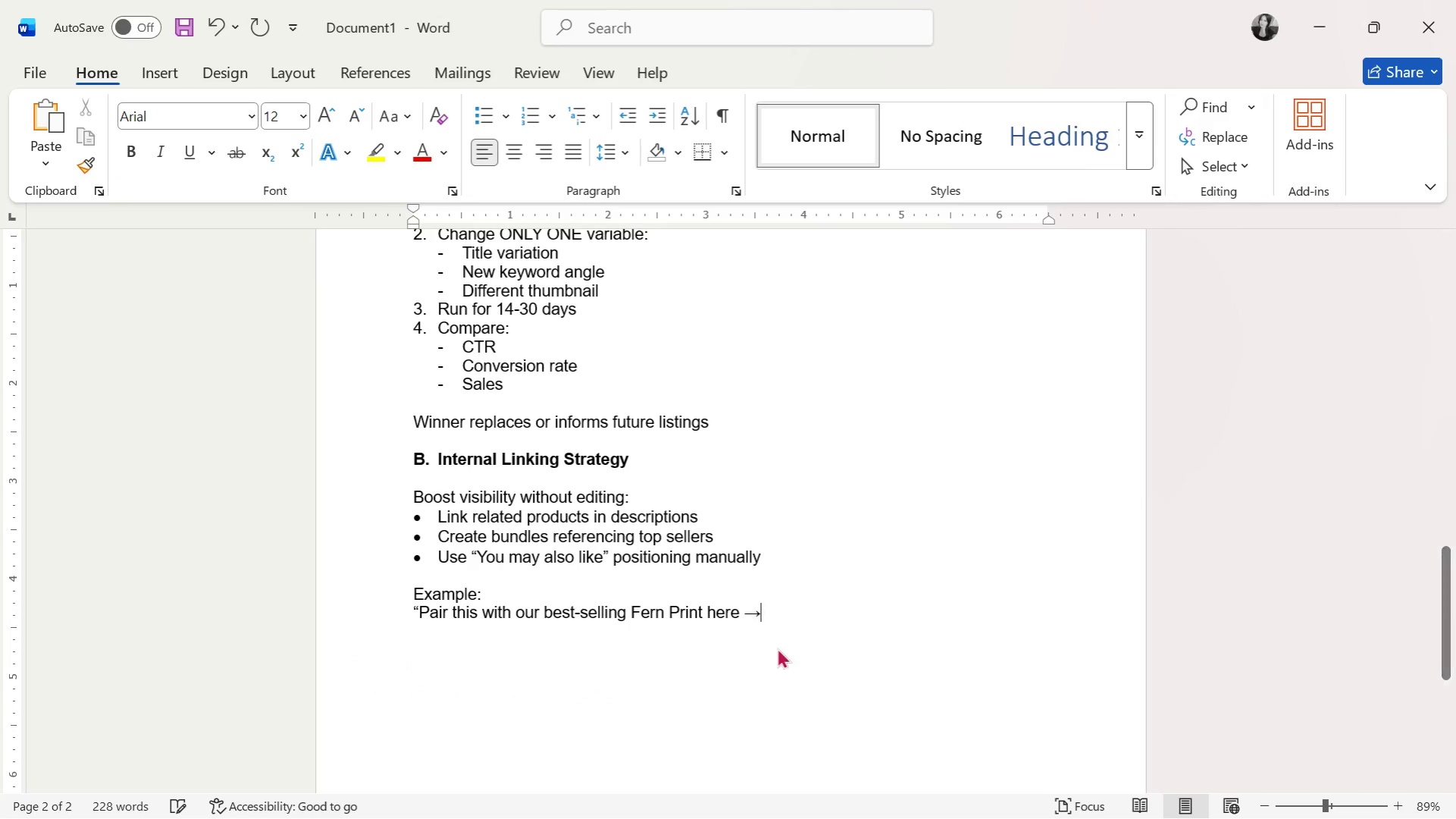 
key(Space)
 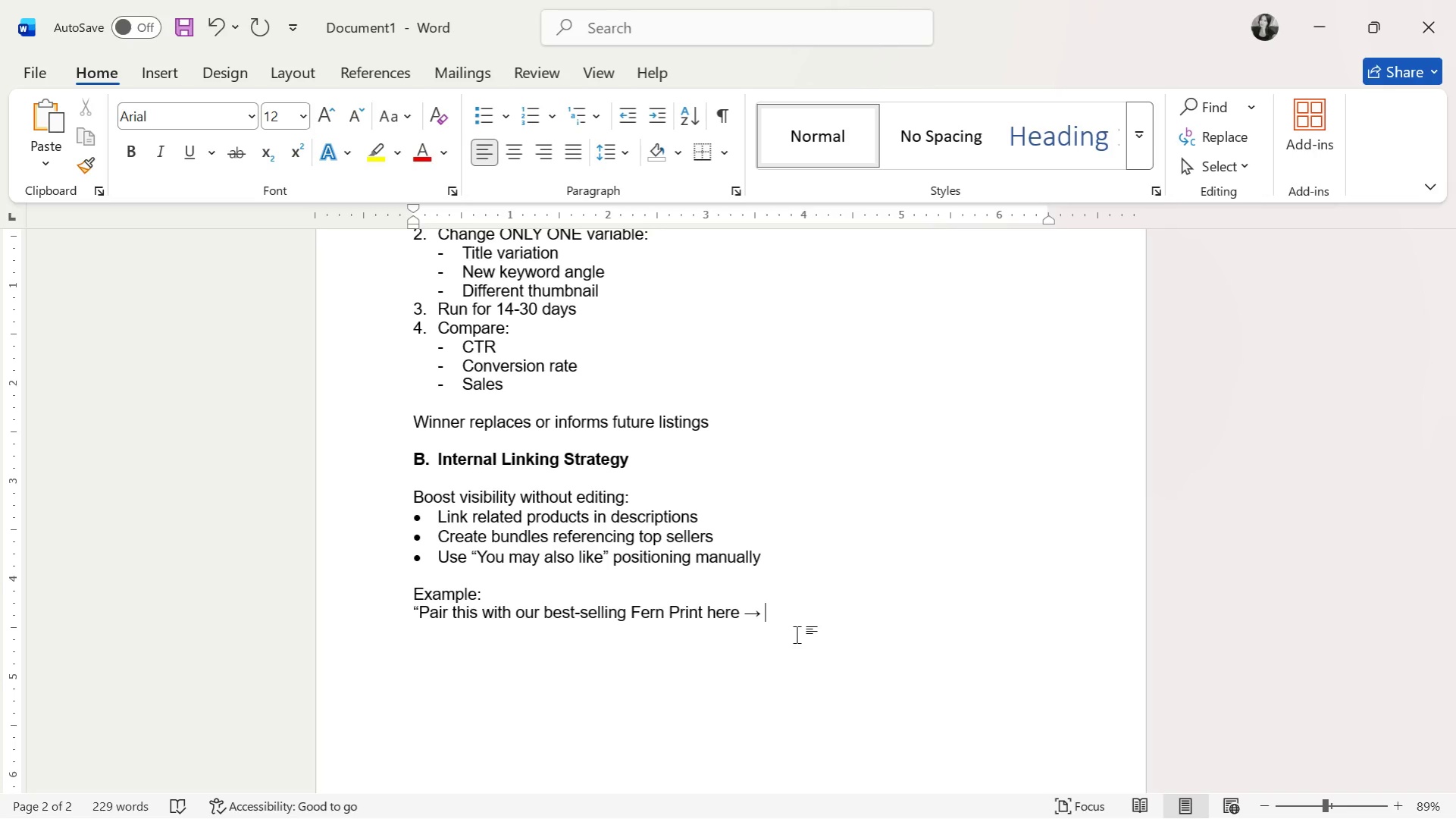 
wait(61.56)
 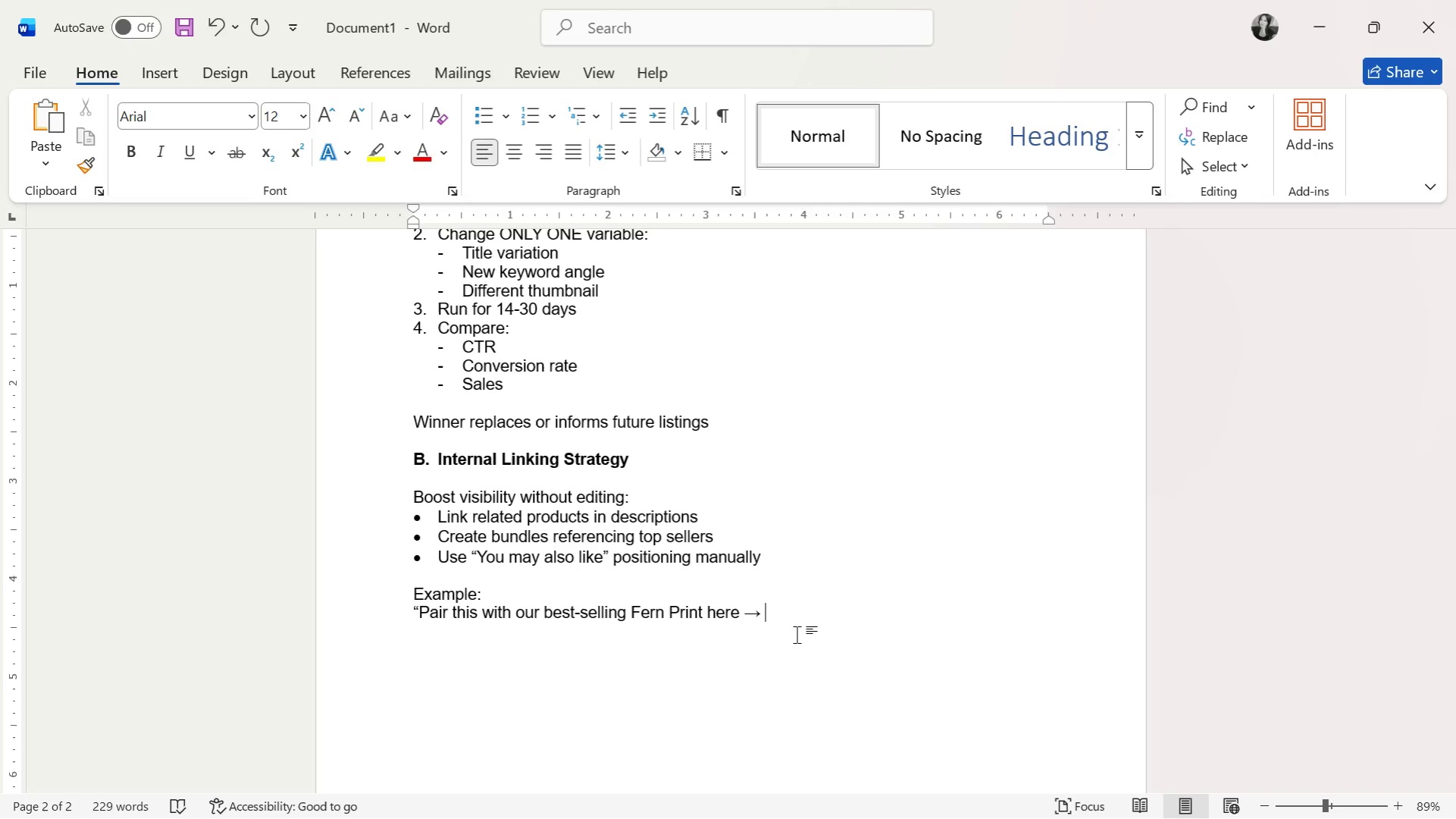 
type((link)
 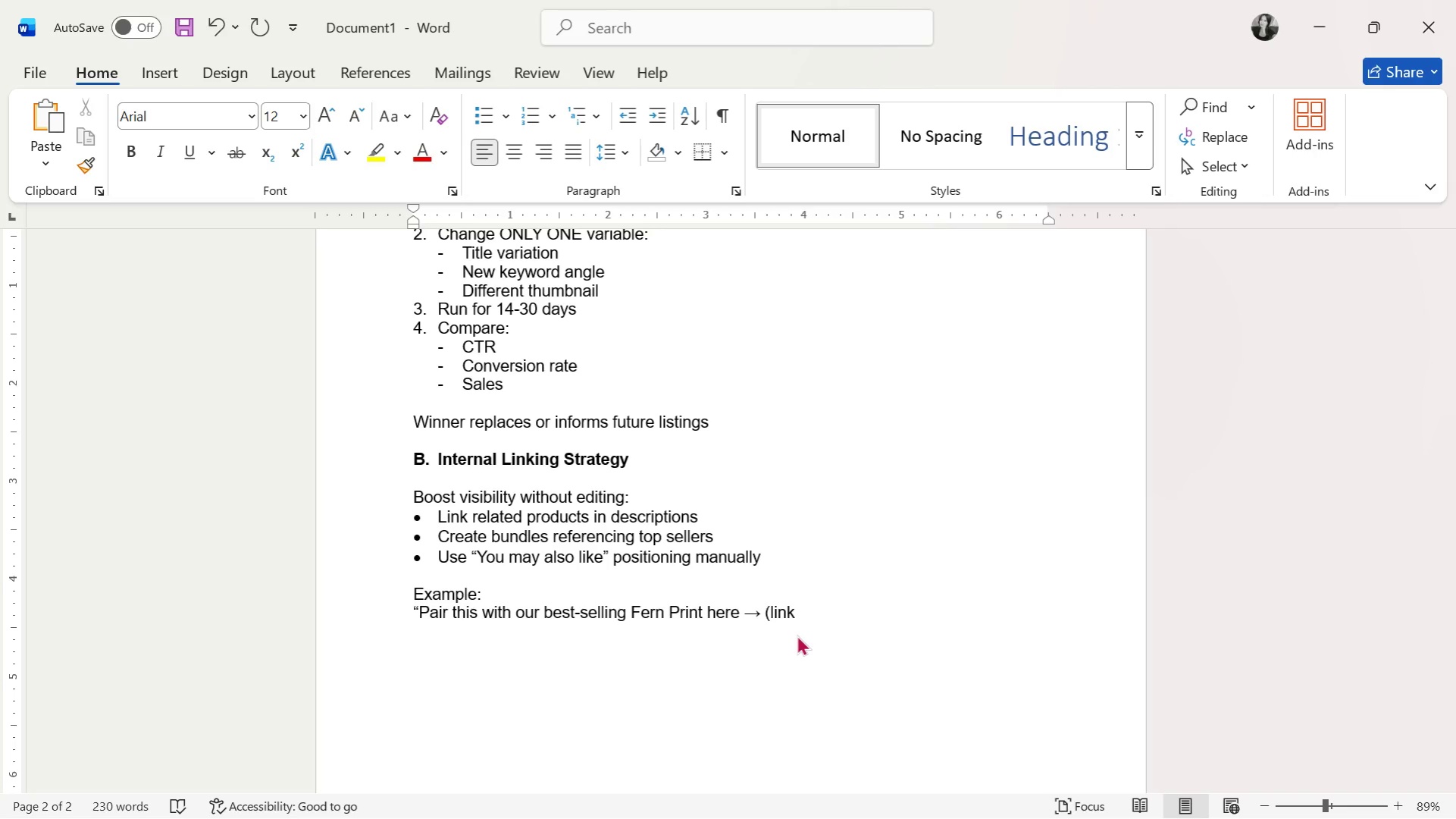 
key(Shift+0)
 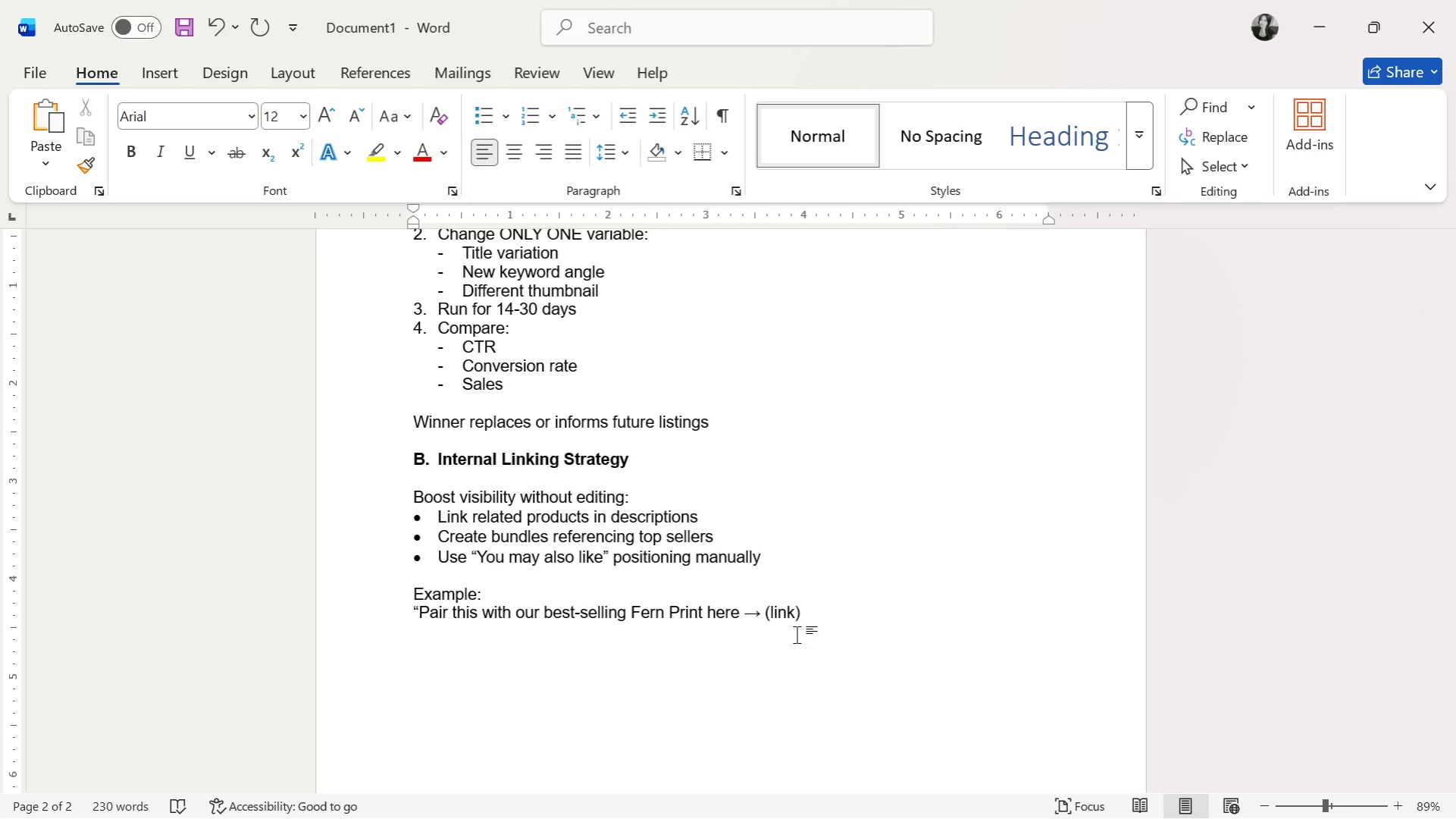 
key(Shift+ShiftRight)
 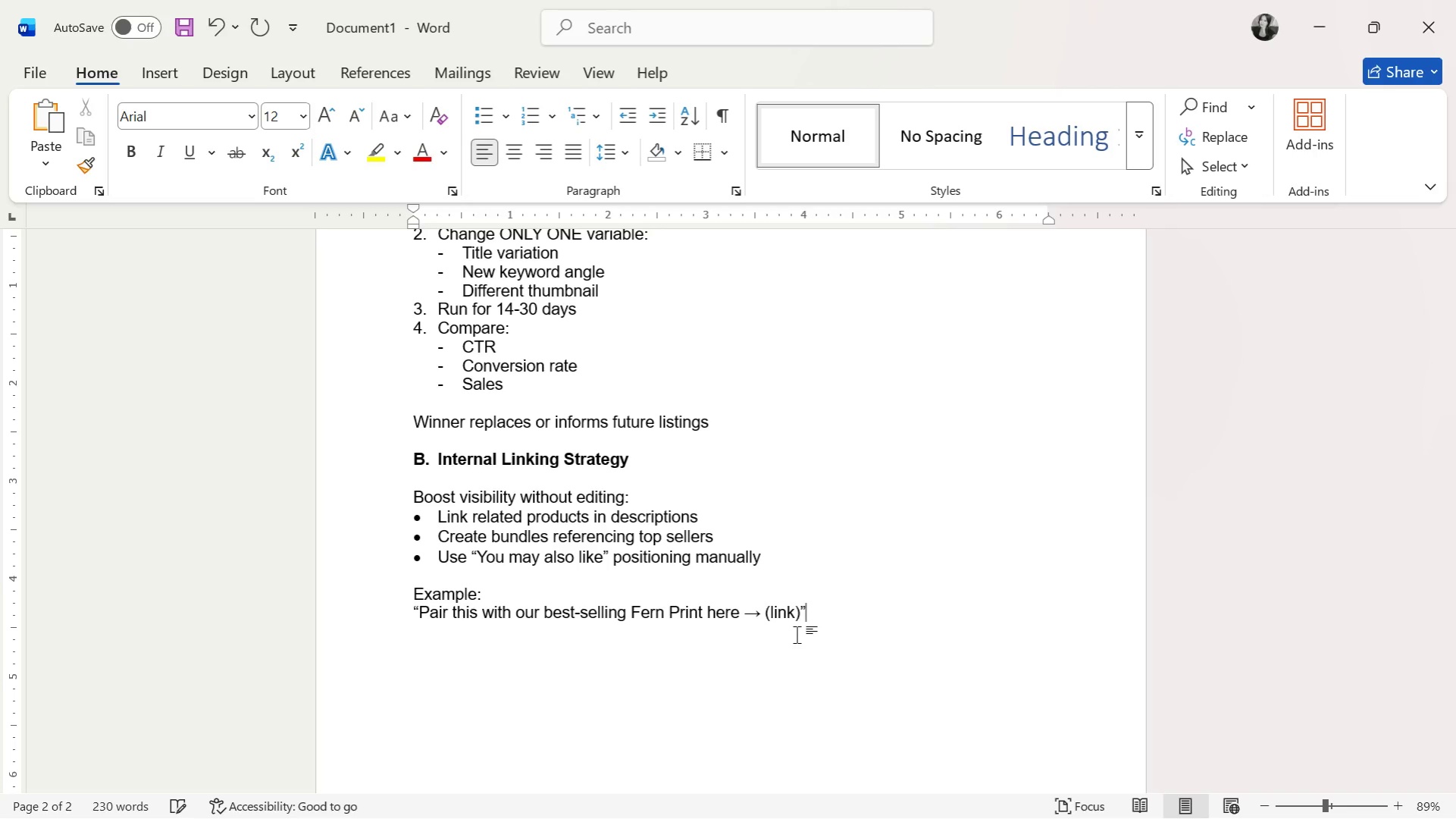 
key(Shift+Quote)
 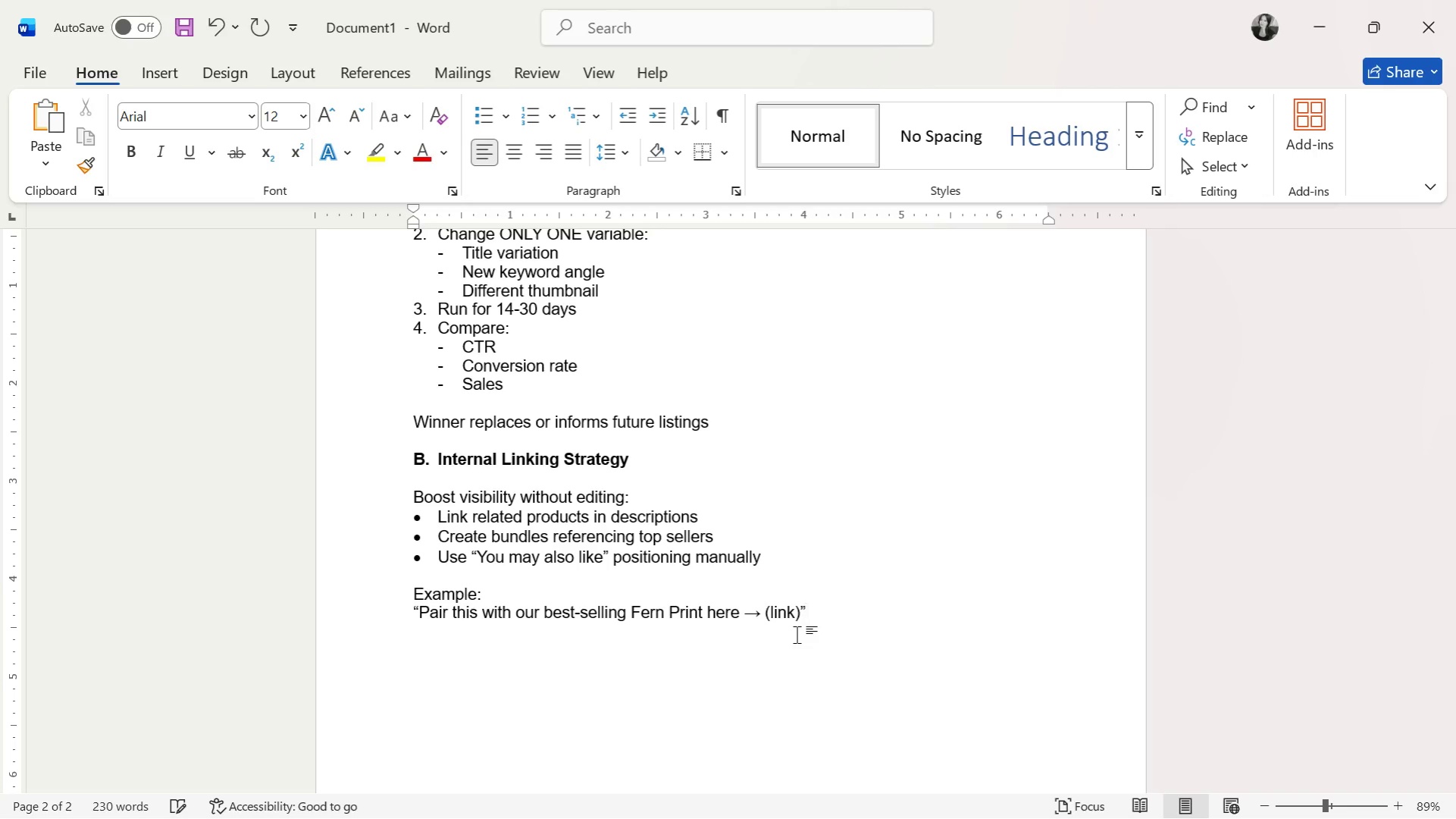 
key(Enter)
 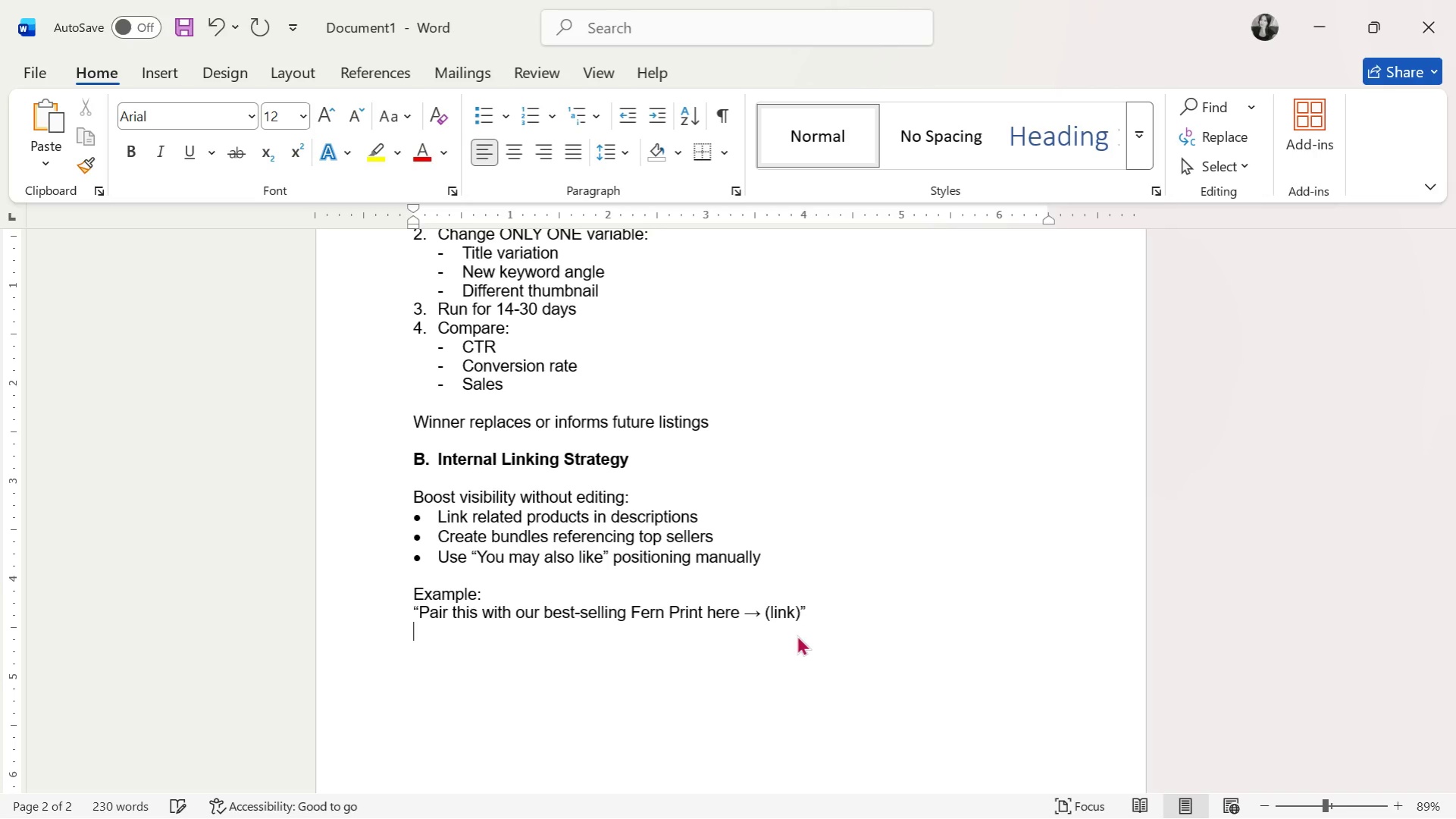 
key(Enter)
 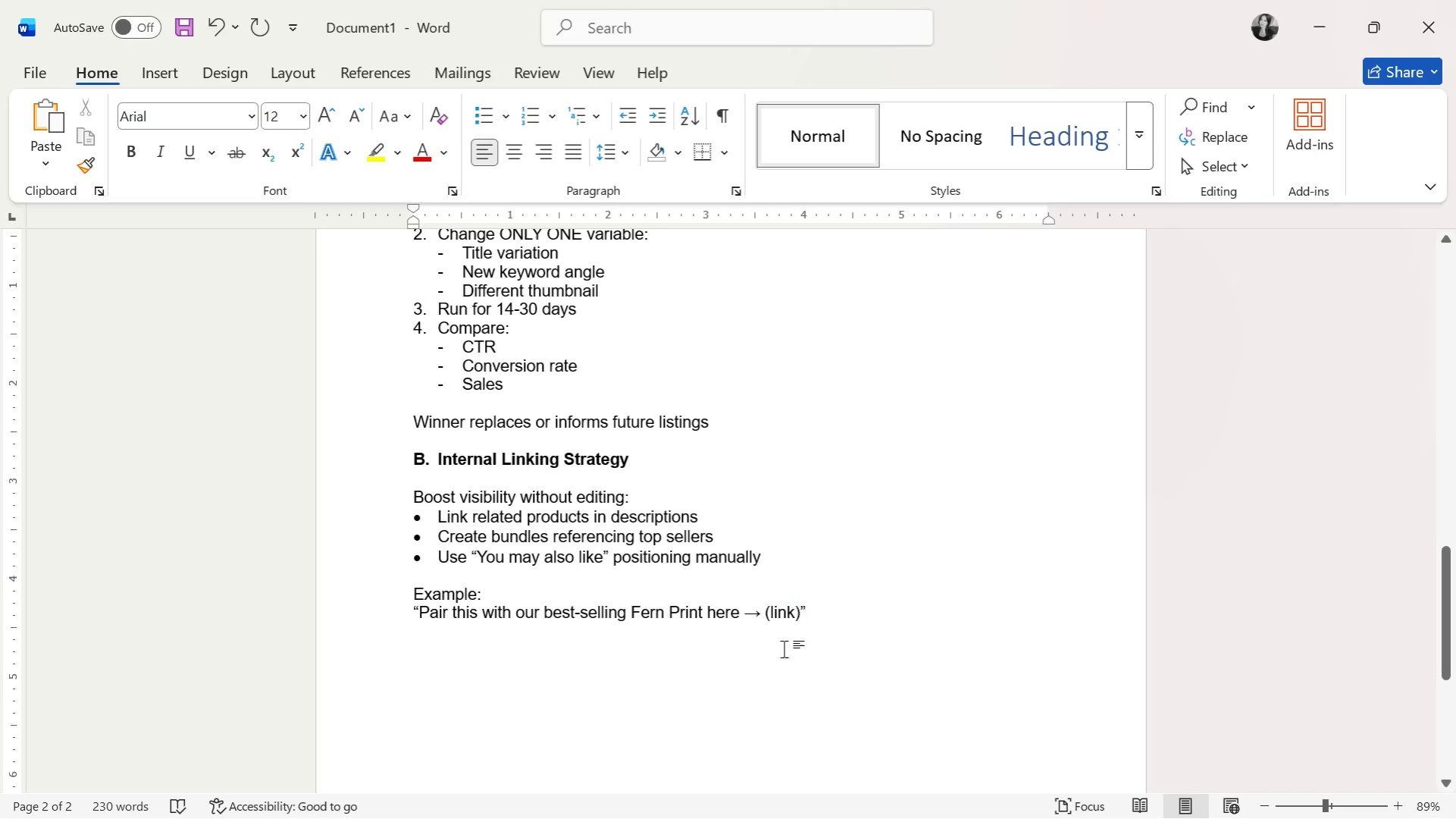 
scroll: coordinate [783, 648], scroll_direction: down, amount: 3.0
 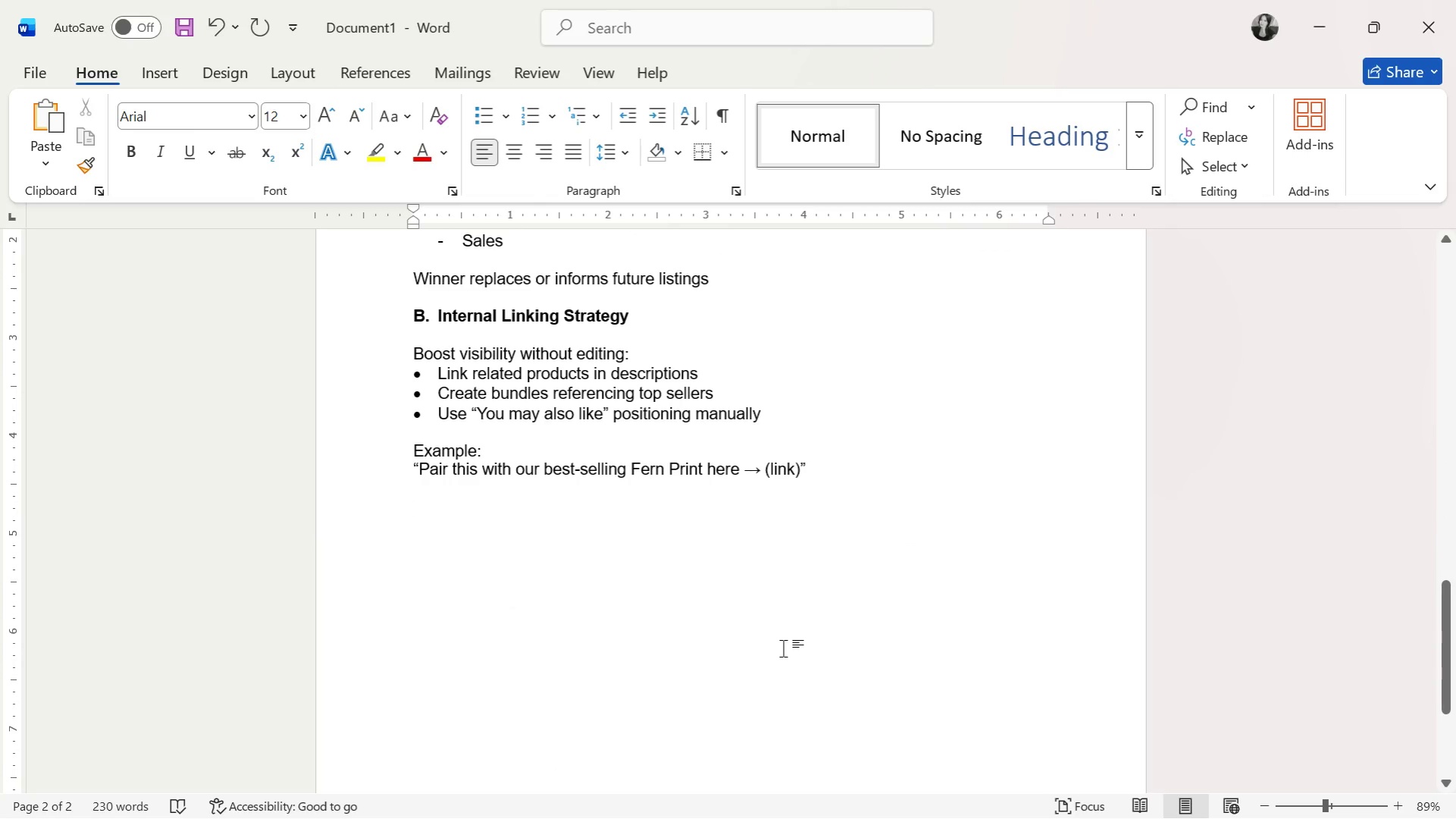 
key(Control+B)
 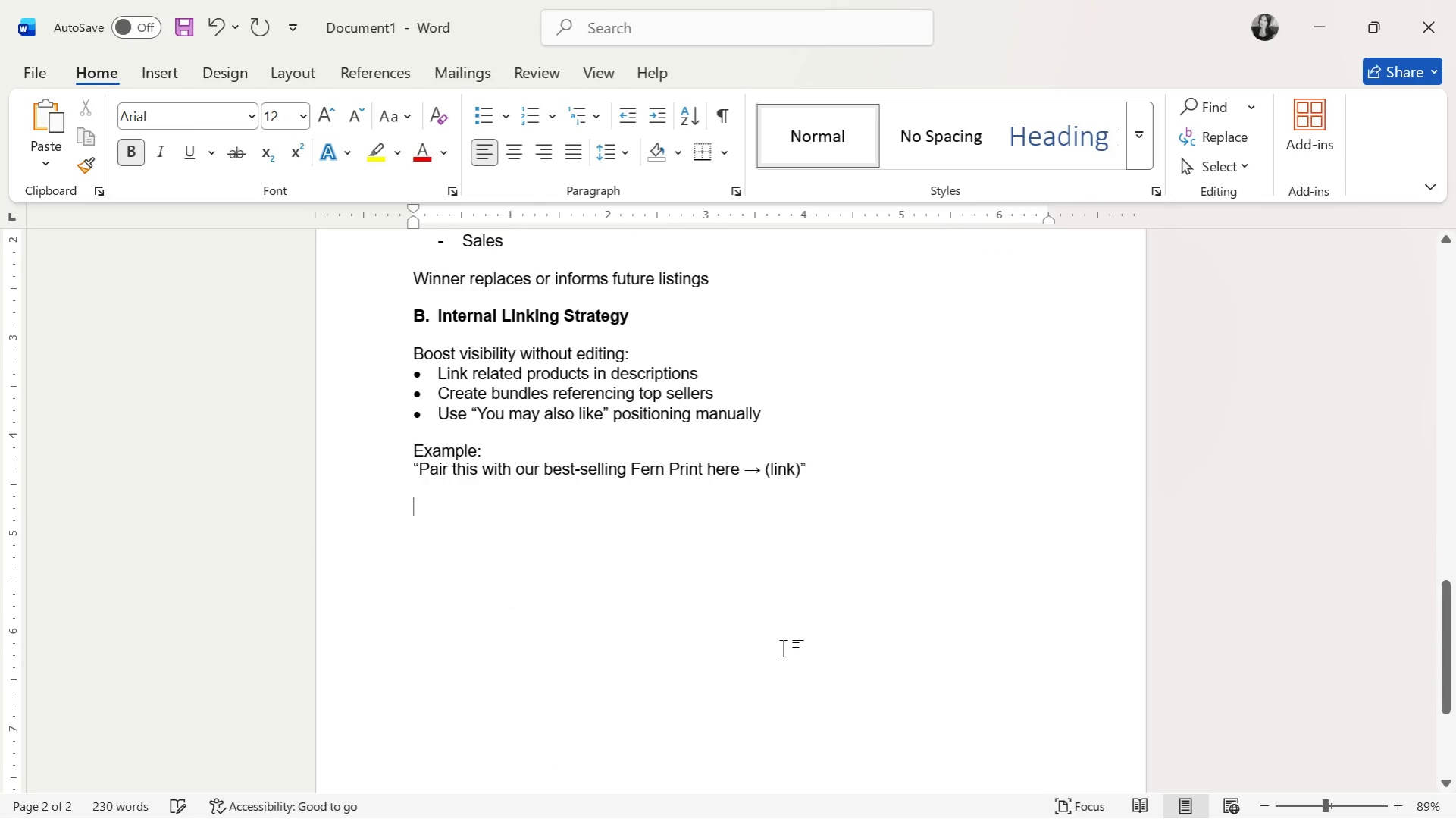 
type(Part 6: Change )
 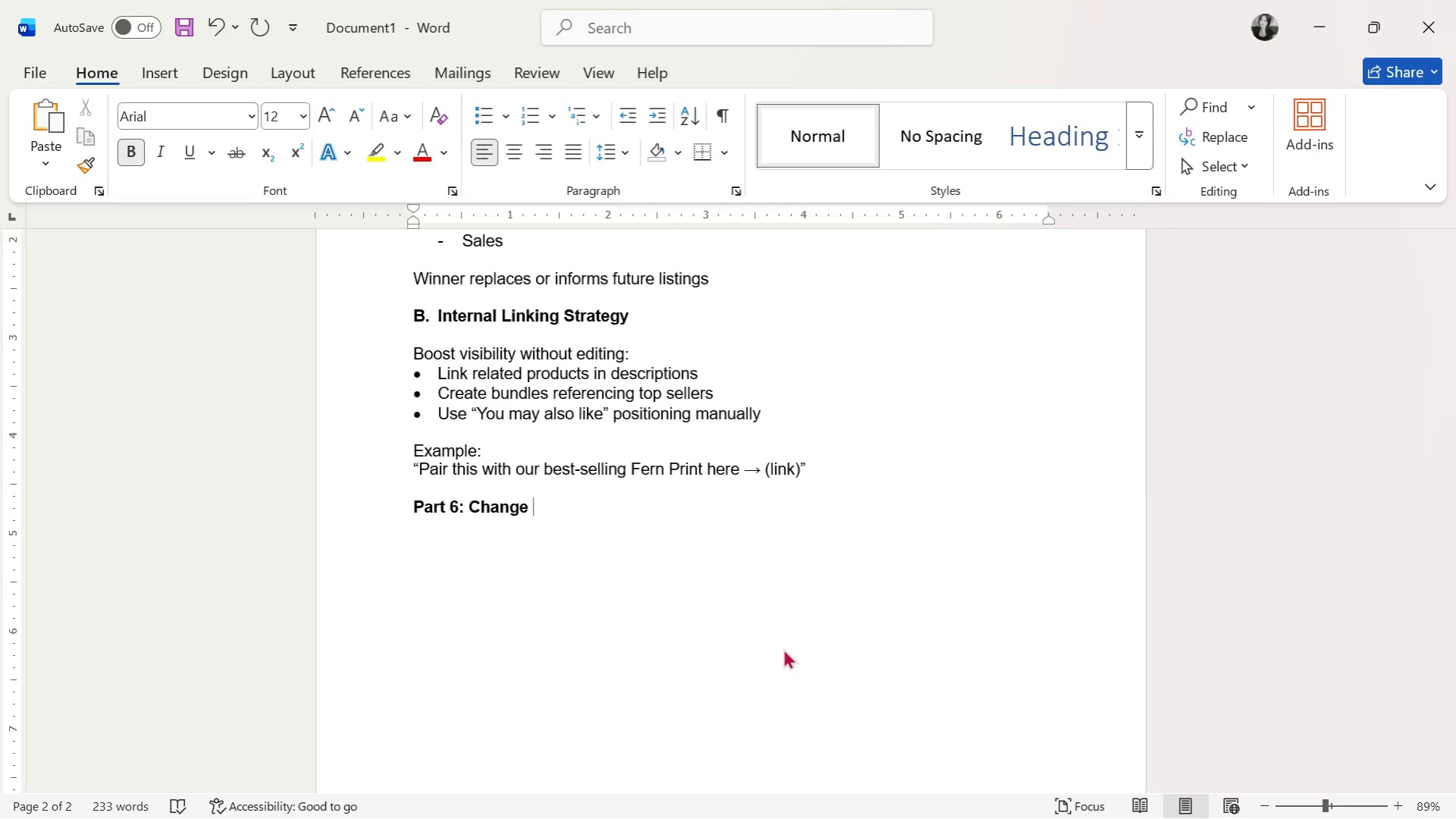 
wait(29.25)
 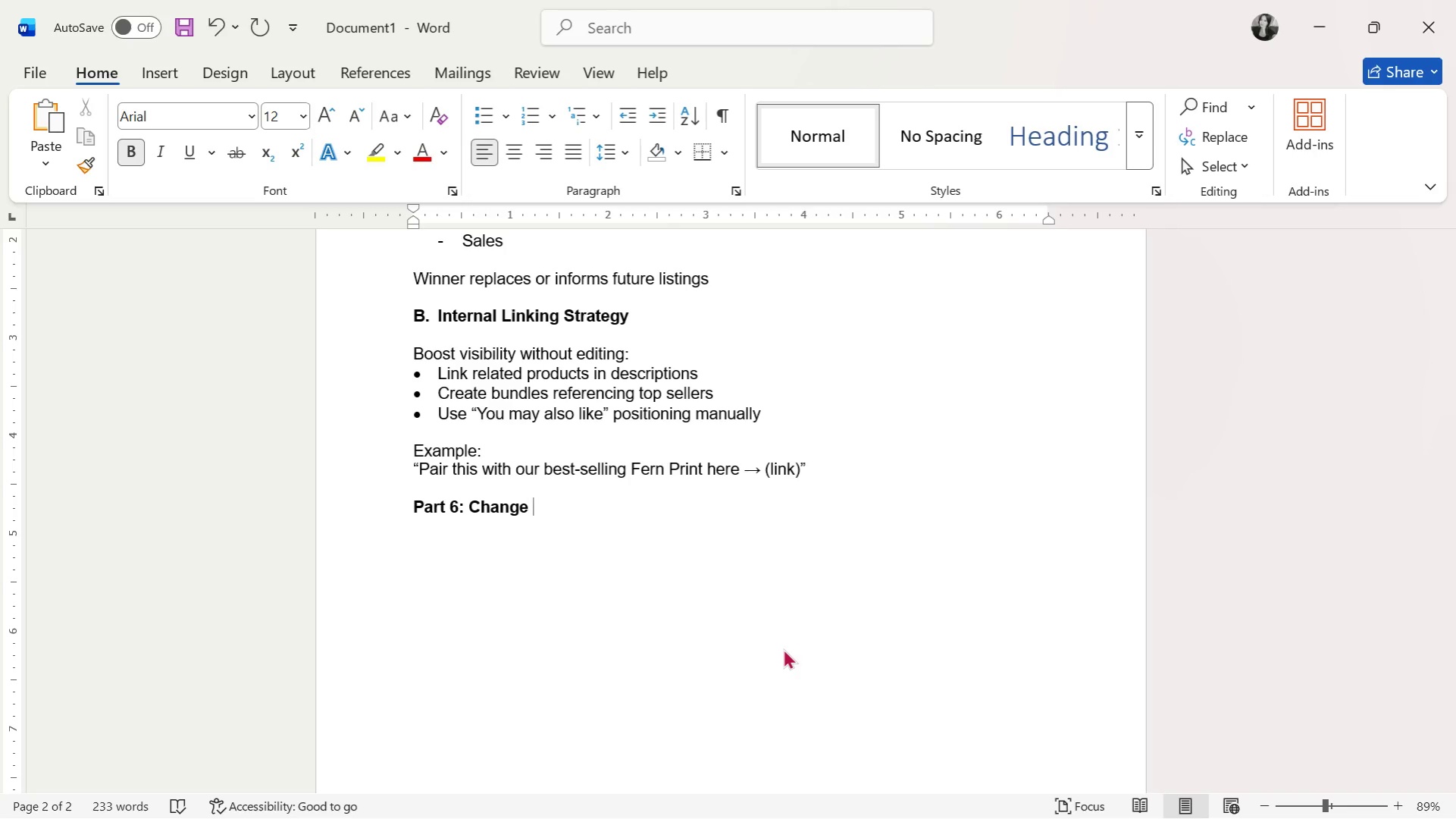 
type(Control Framework)
 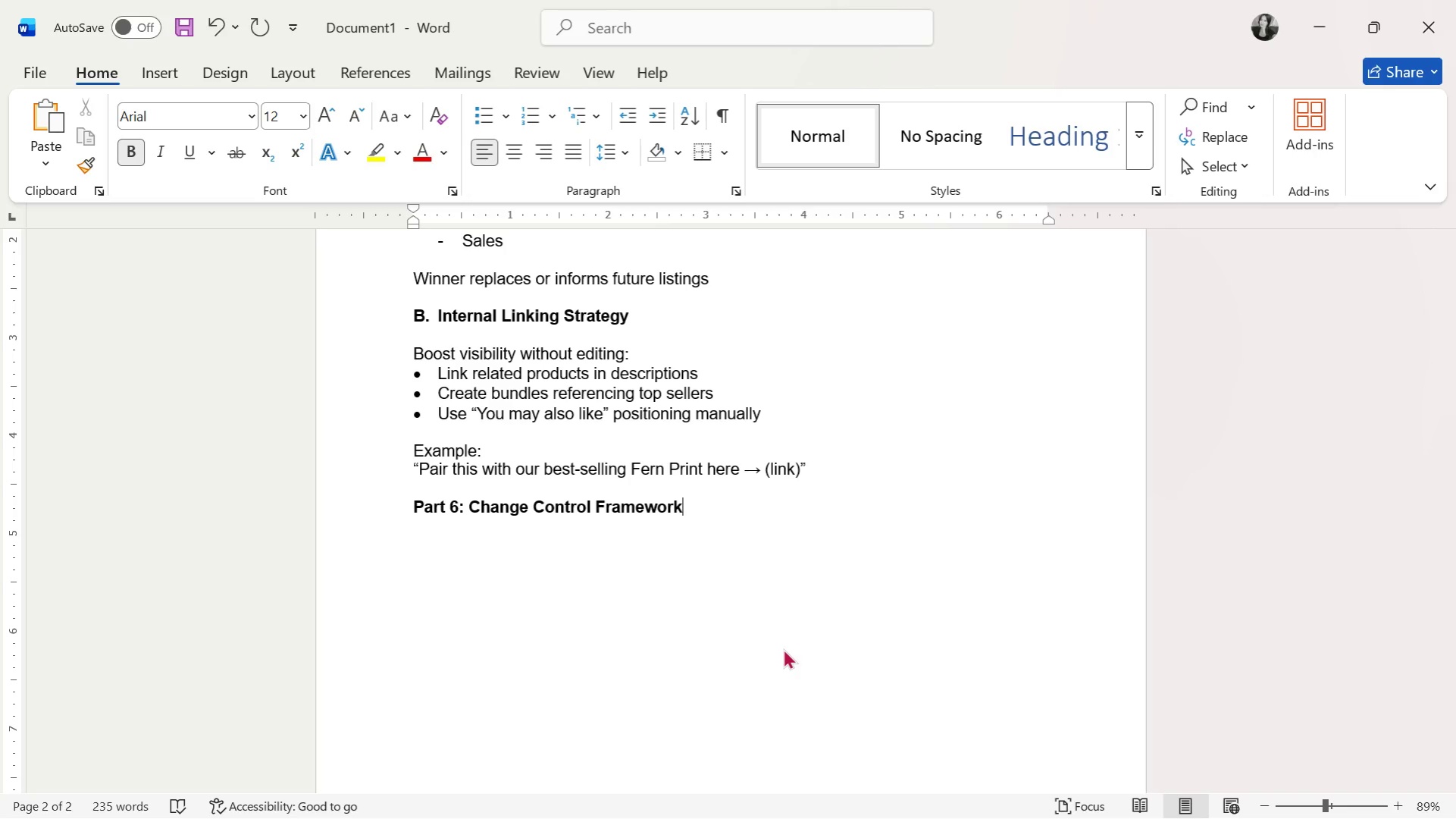 
wait(15.19)
 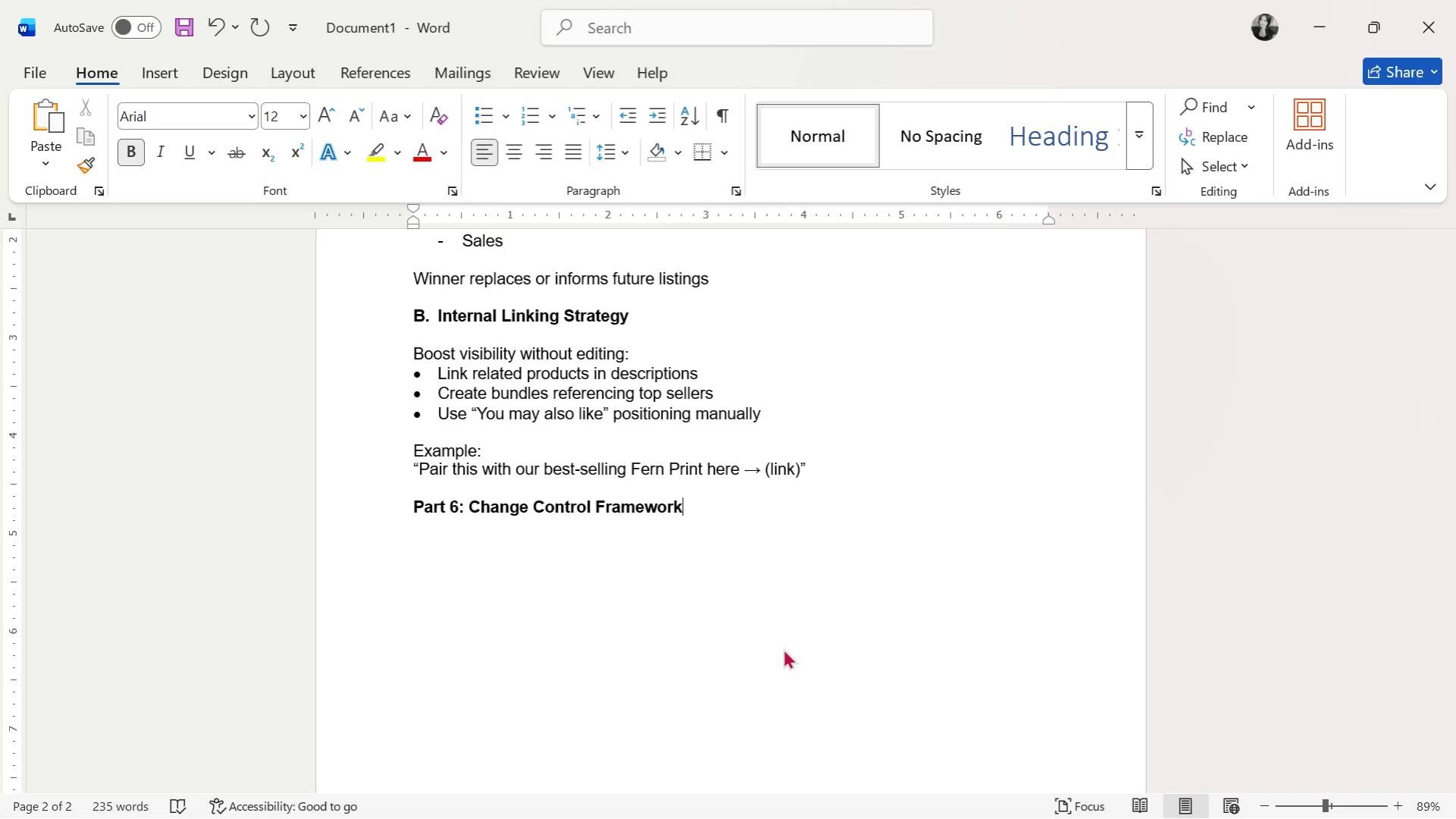 
key(Enter)
 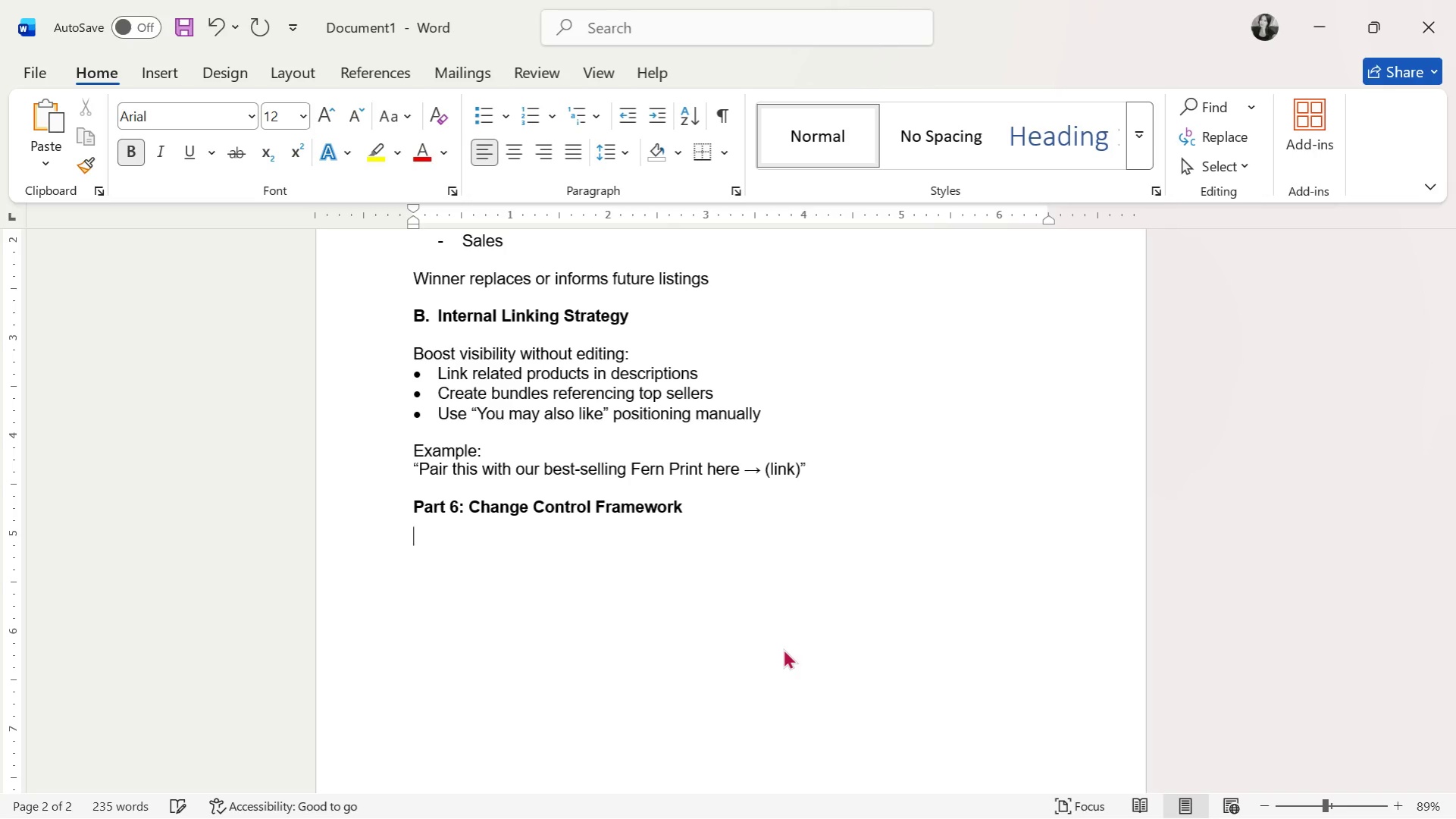 
key(Enter)
 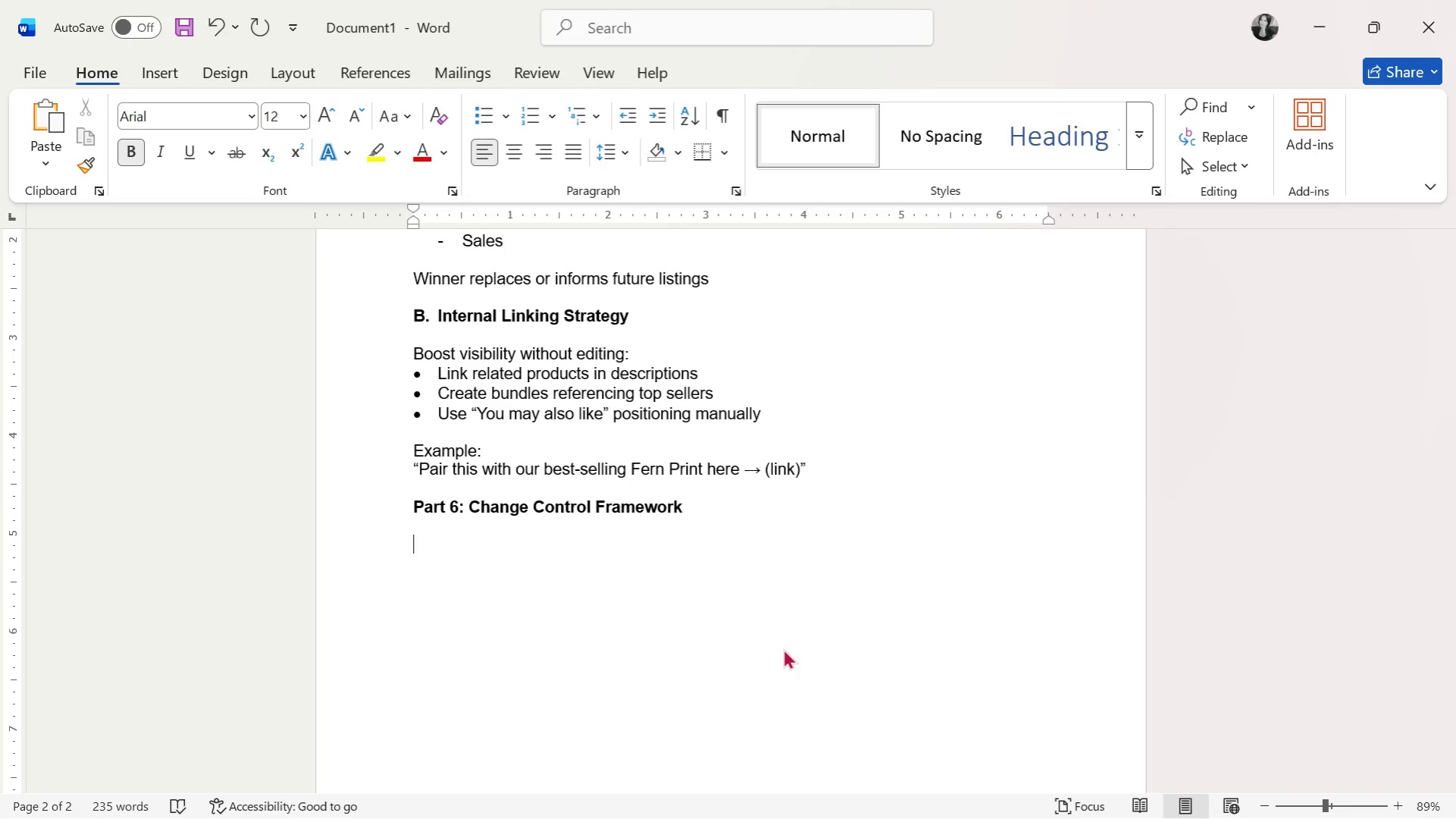 
type(Rul )
key(Backspace)
type(e No. 1: One Variable at a Time)
 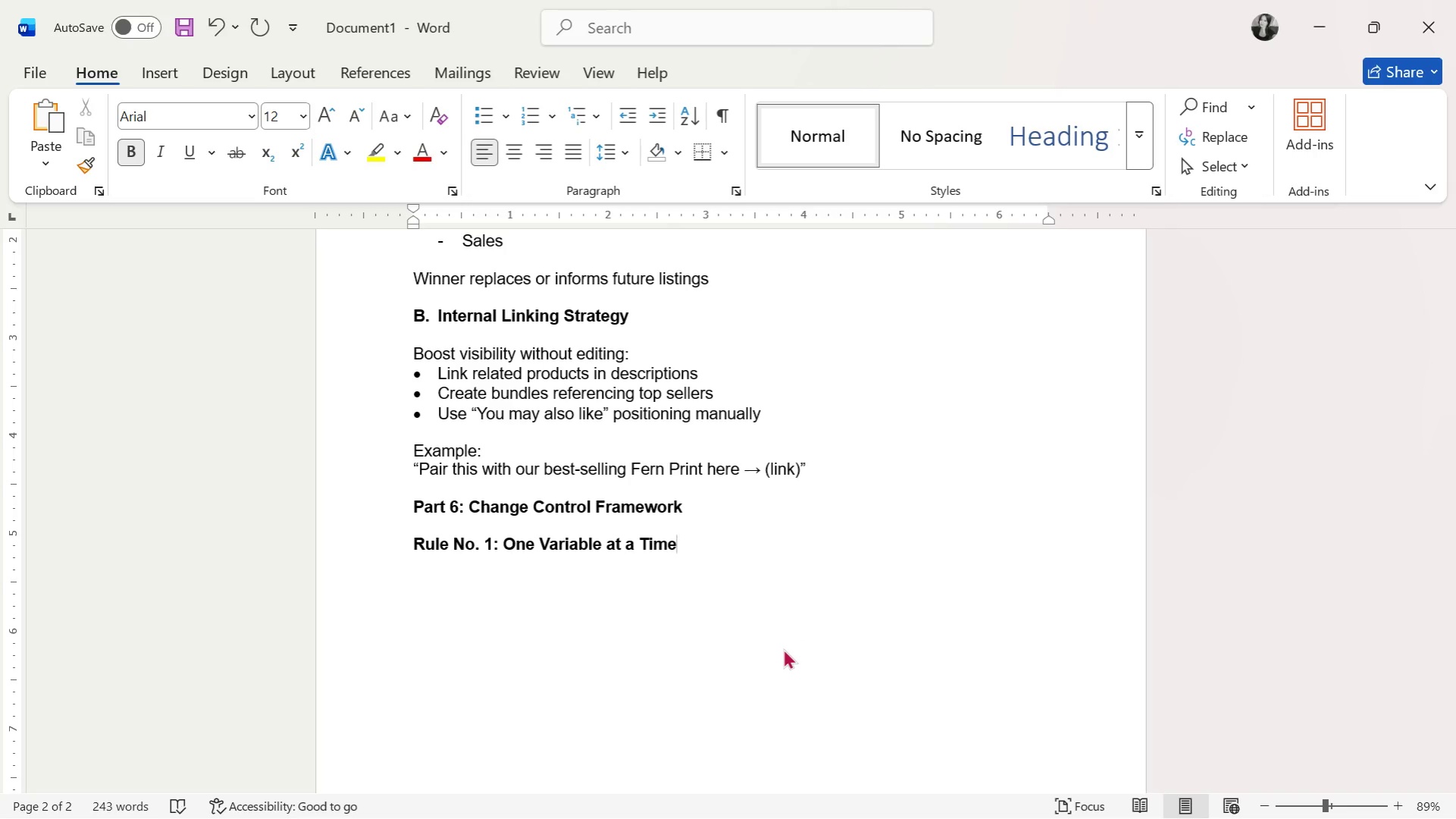 
wait(24.72)
 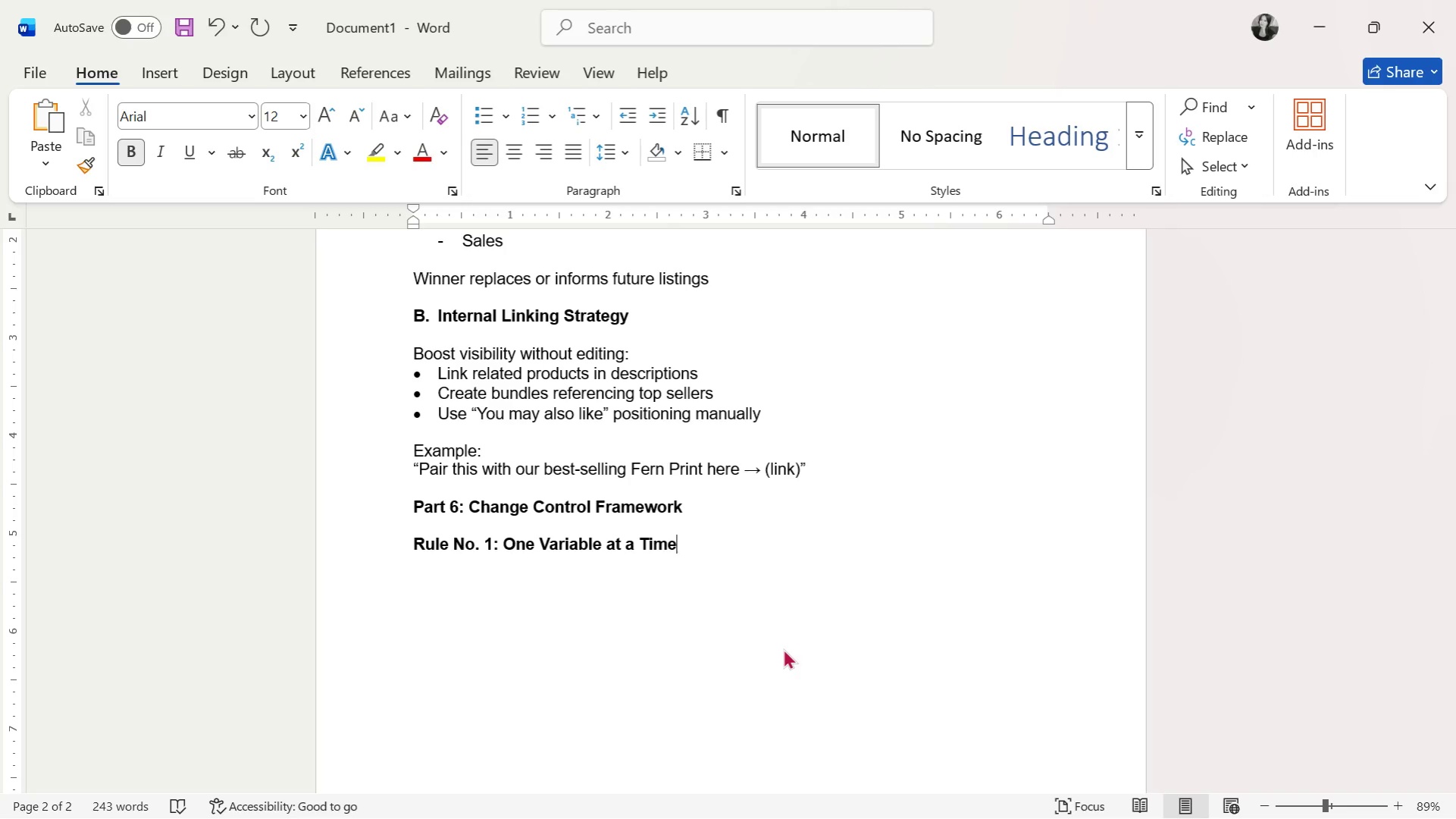 
key(Enter)
 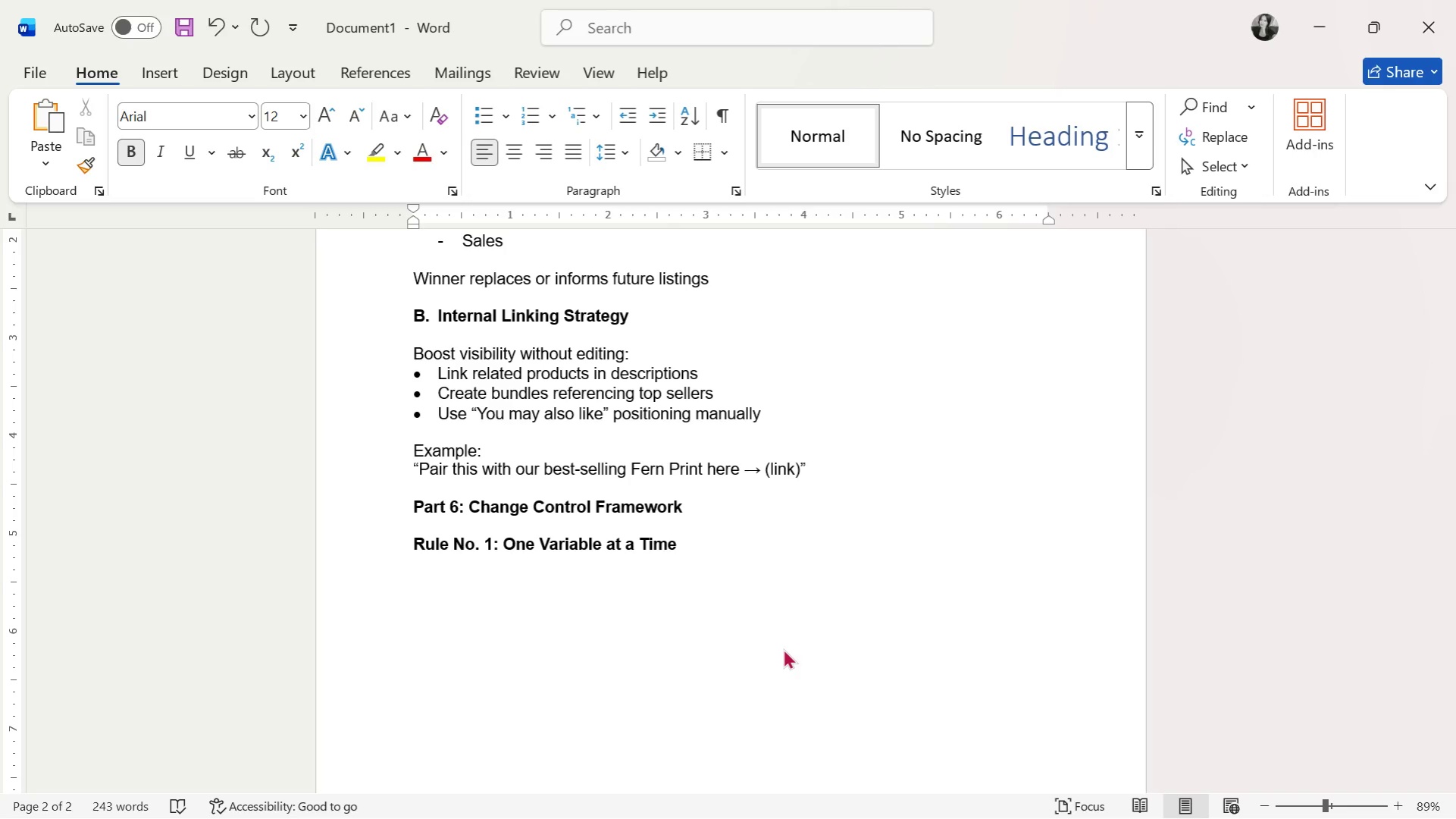 
key(Enter)
 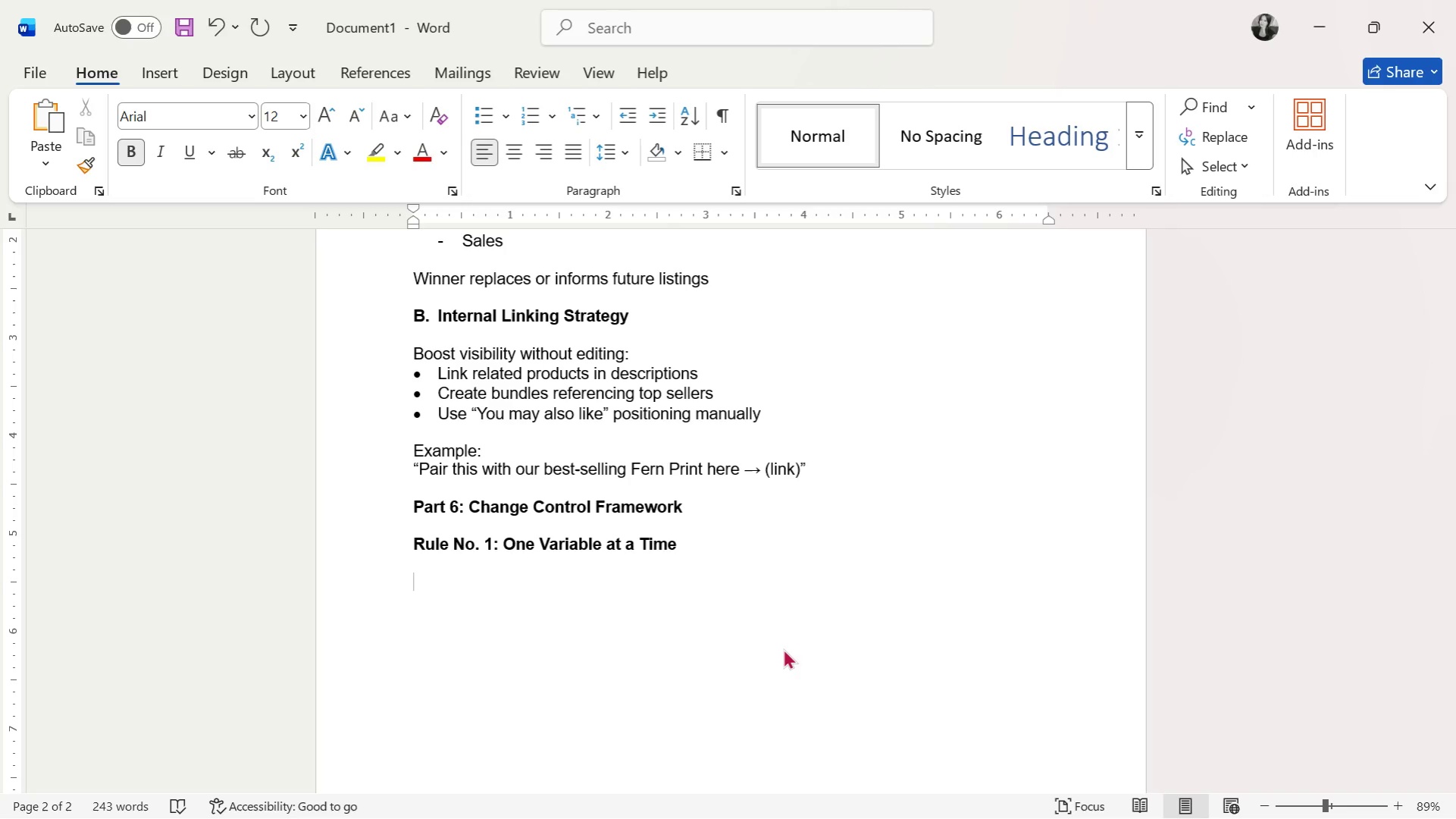 
key(Control+B)
 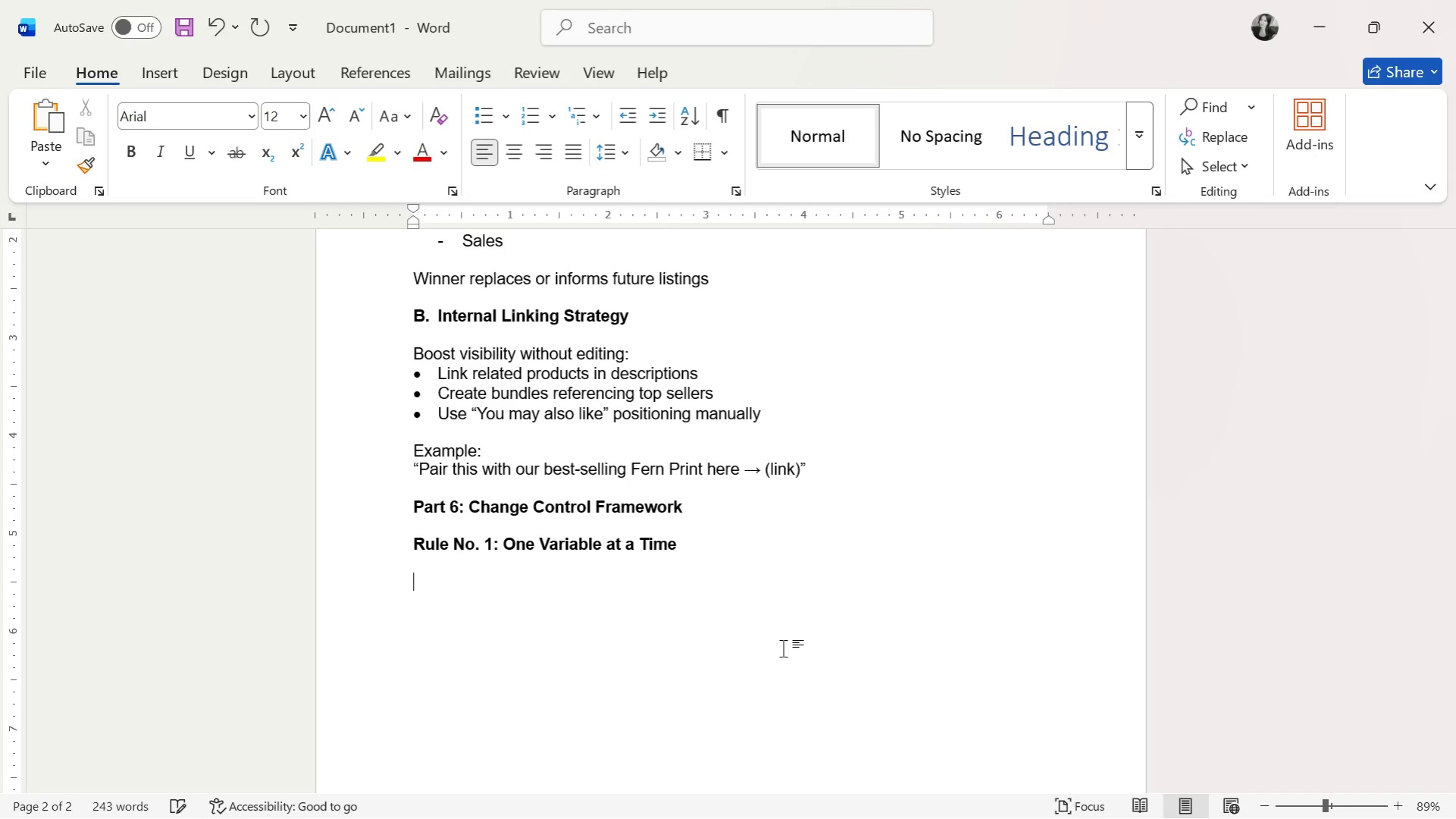 
type(Neverchange)
key(Backspace)
key(Backspace)
key(Backspace)
key(Backspace)
key(Backspace)
key(Backspace)
type( change:)
 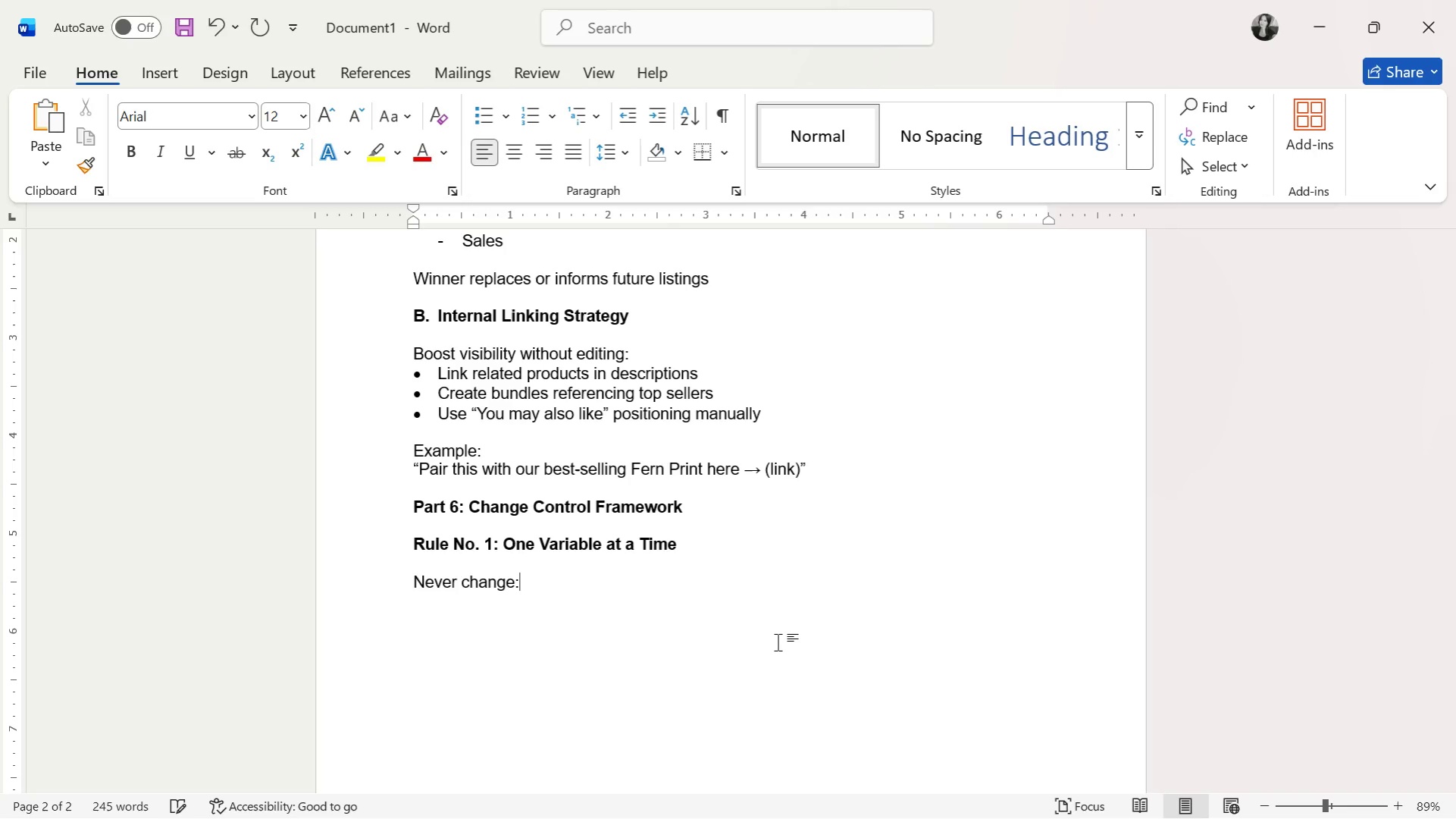 
wait(7.5)
 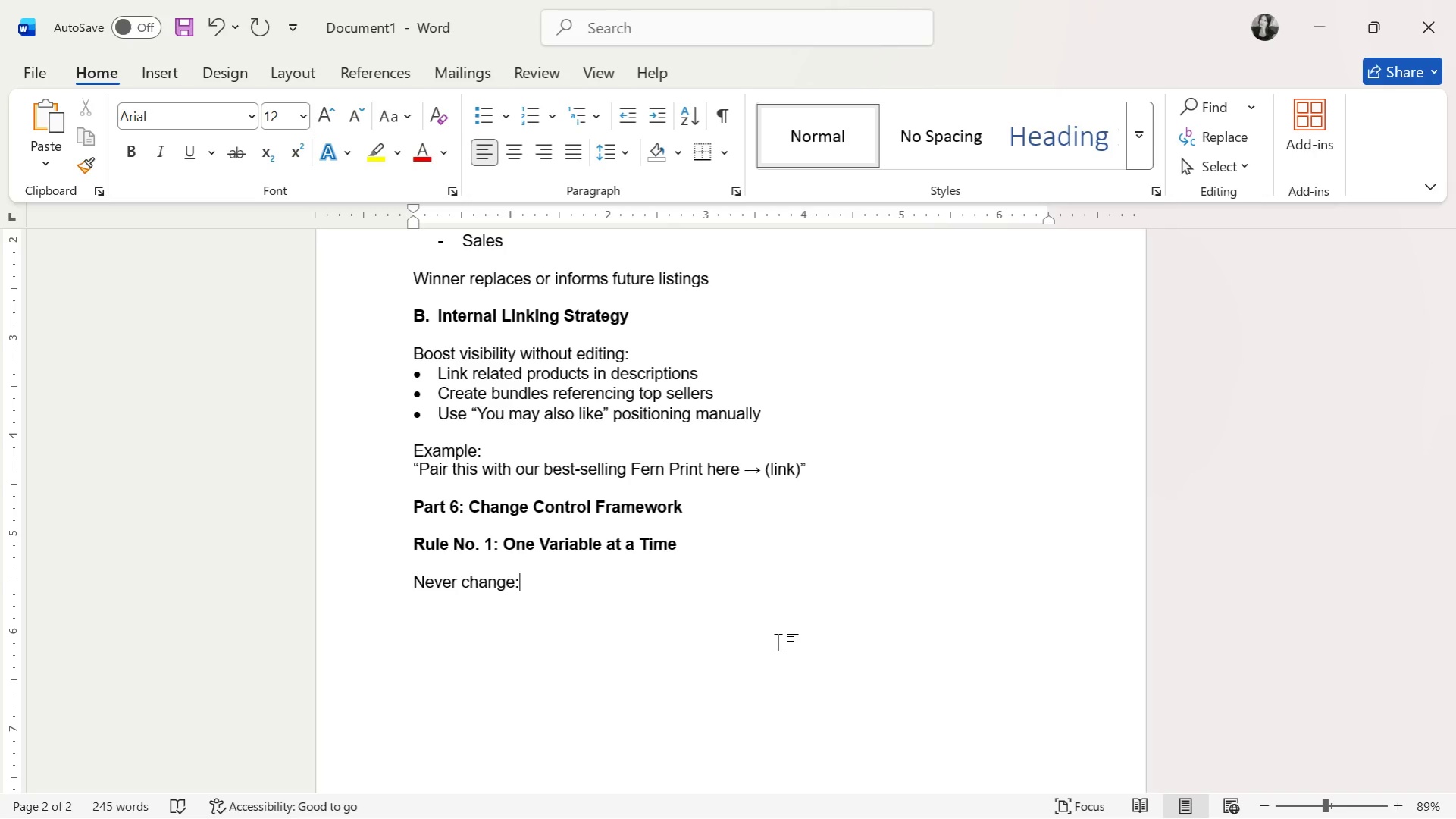 
key(Enter)
 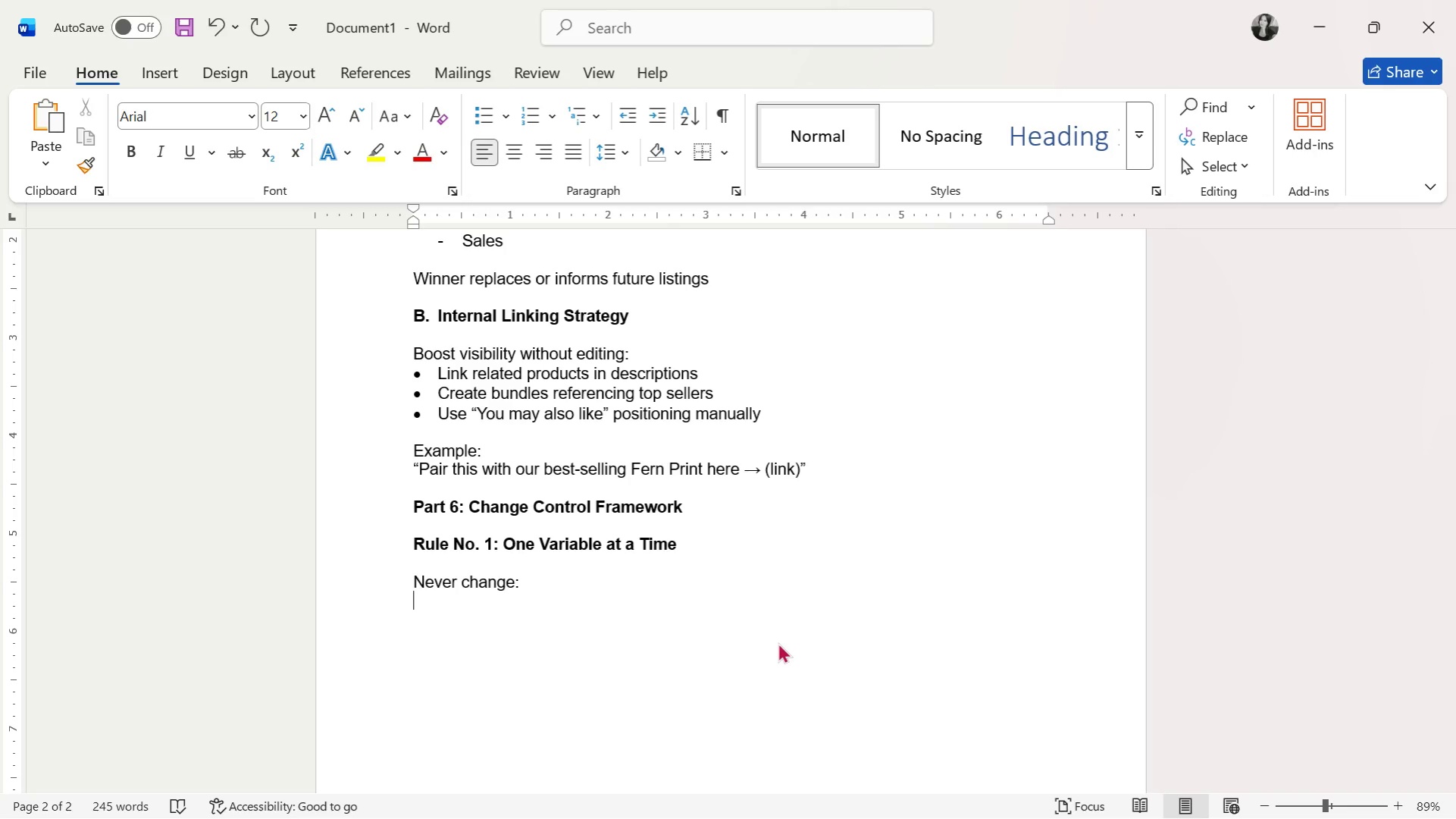 
type(Title)
 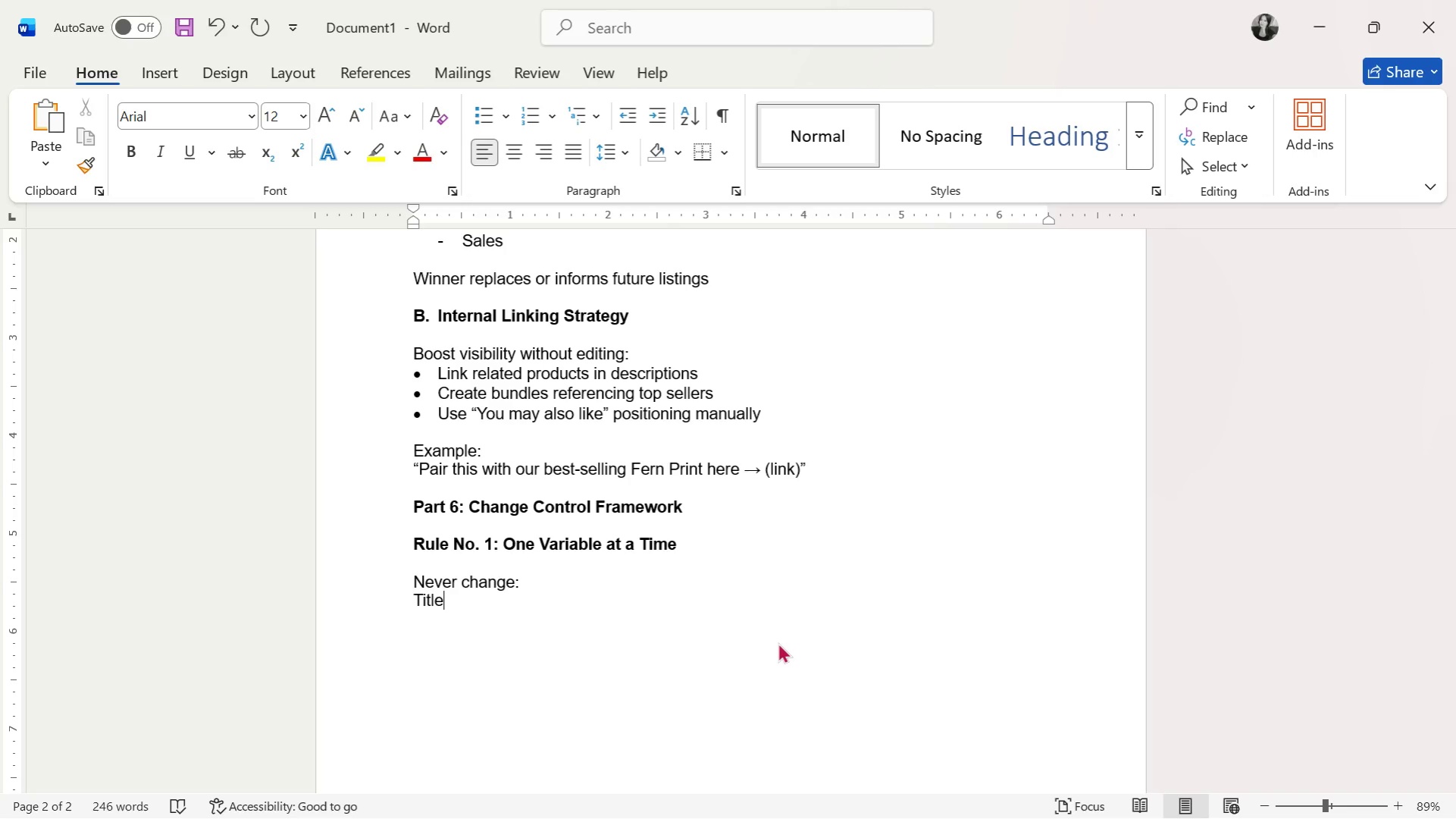 
wait(40.12)
 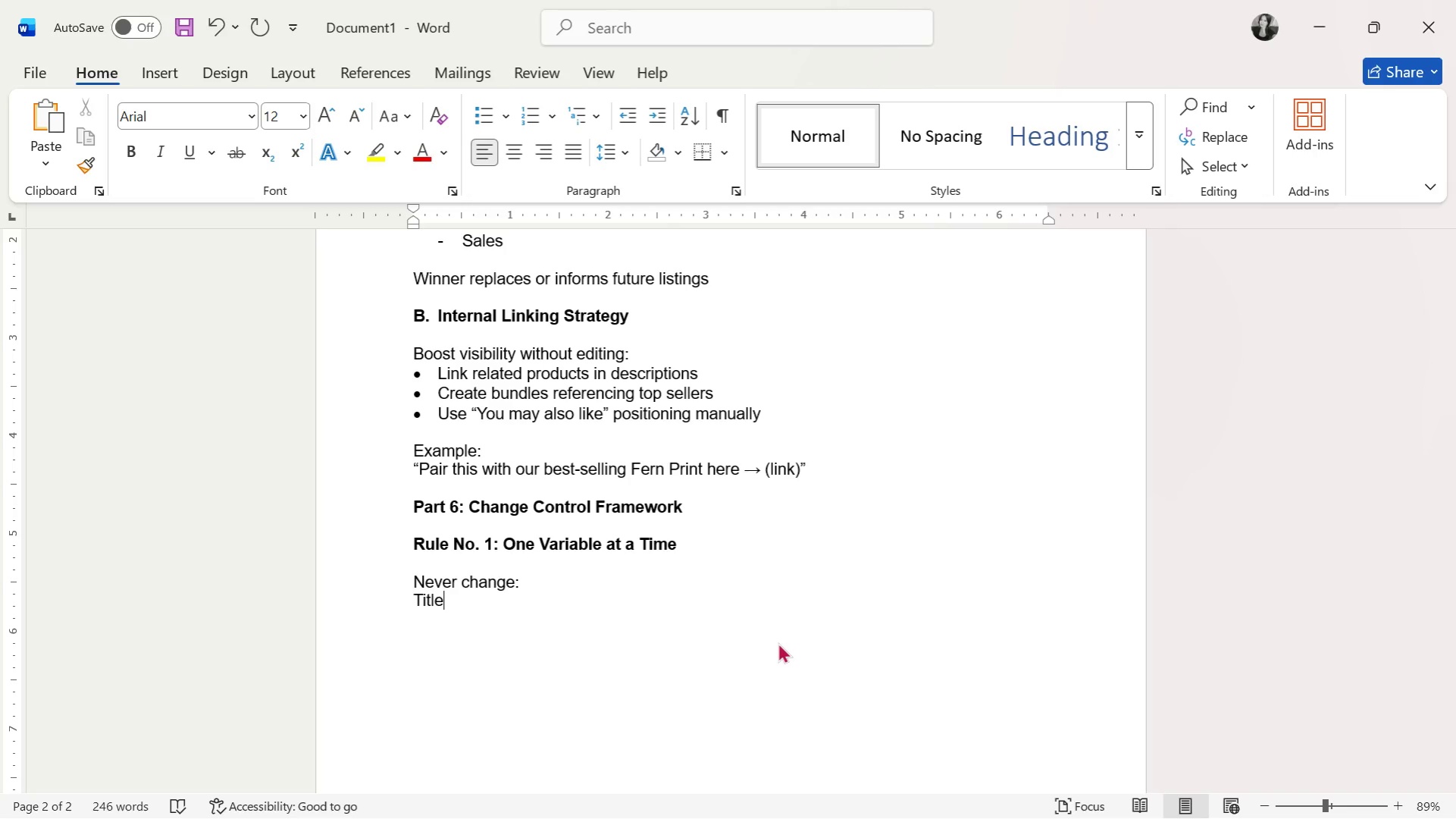 
type( + Image + Tags )
 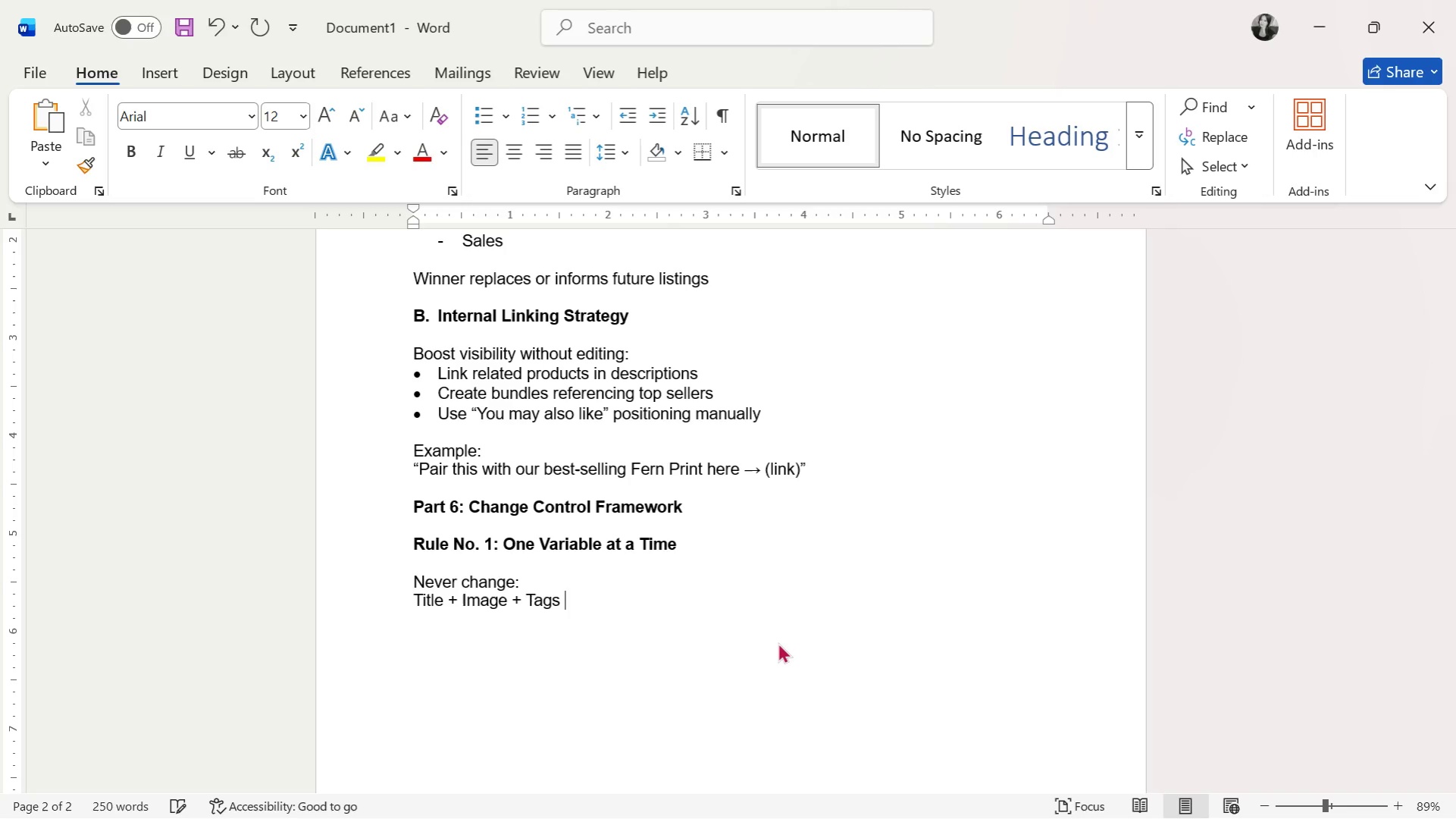 
wait(38.45)
 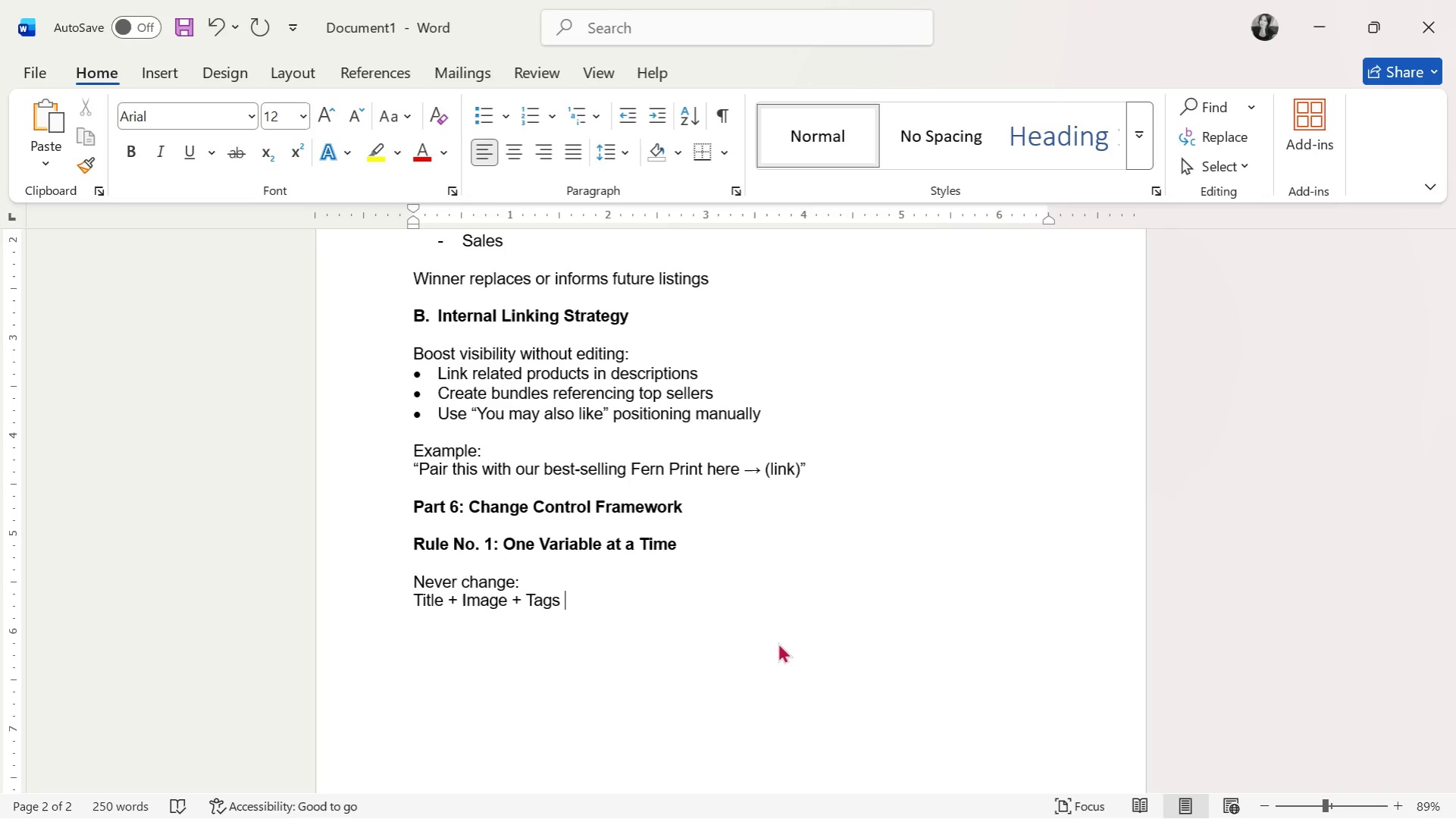 
type(su)
key(Backspace)
type(imultaneously)
 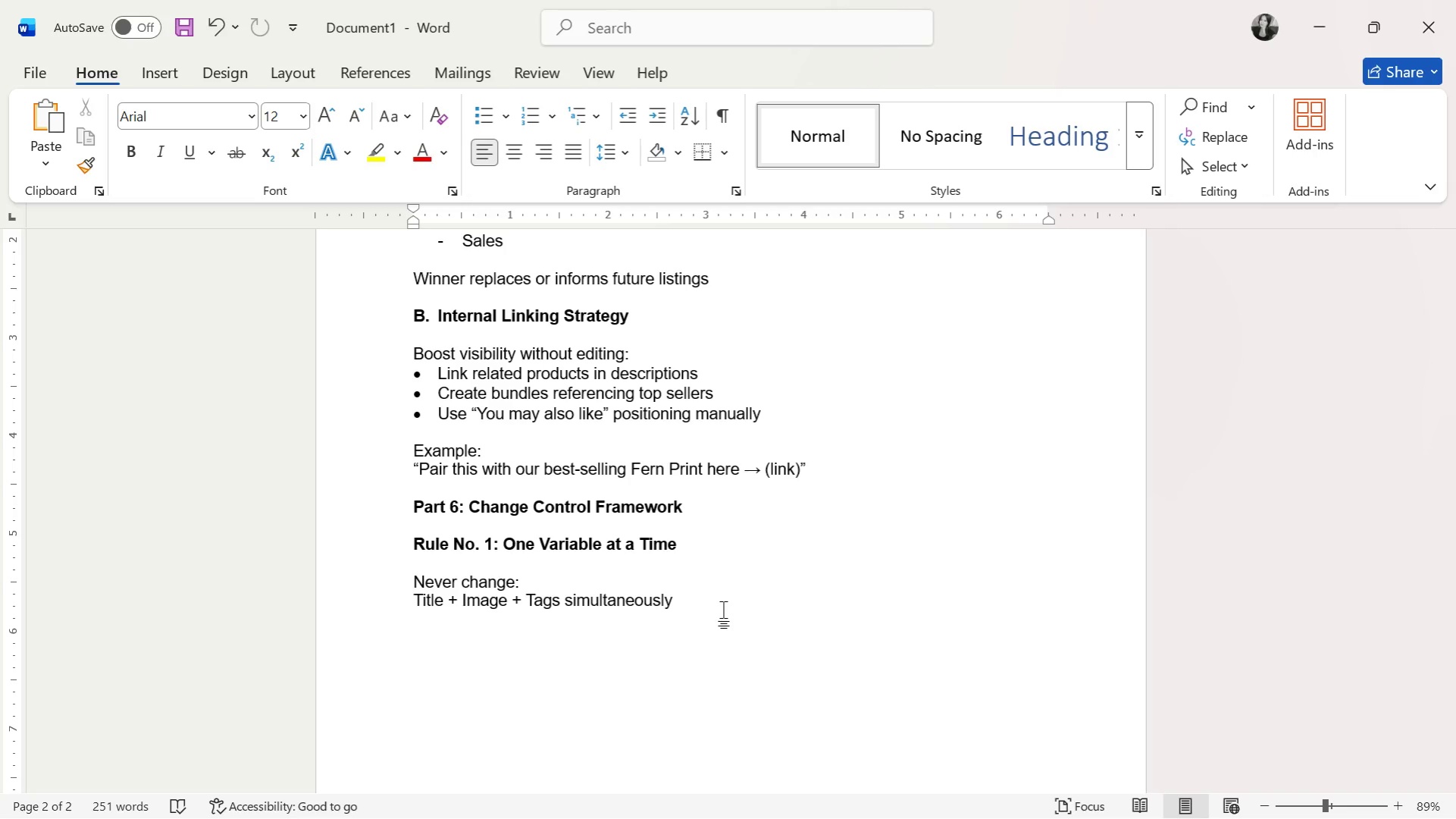 
wait(29.91)
 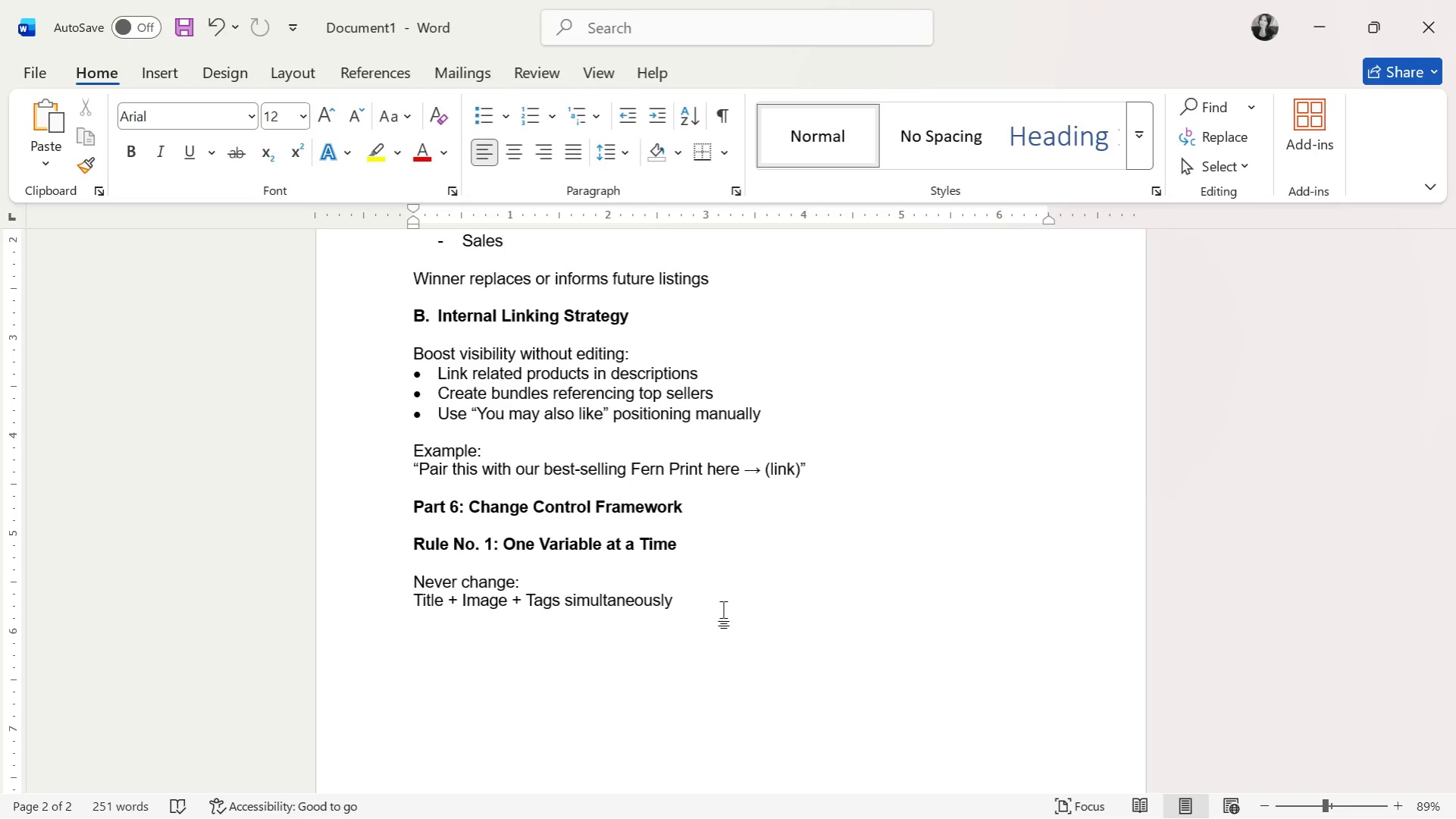 
key(Enter)
 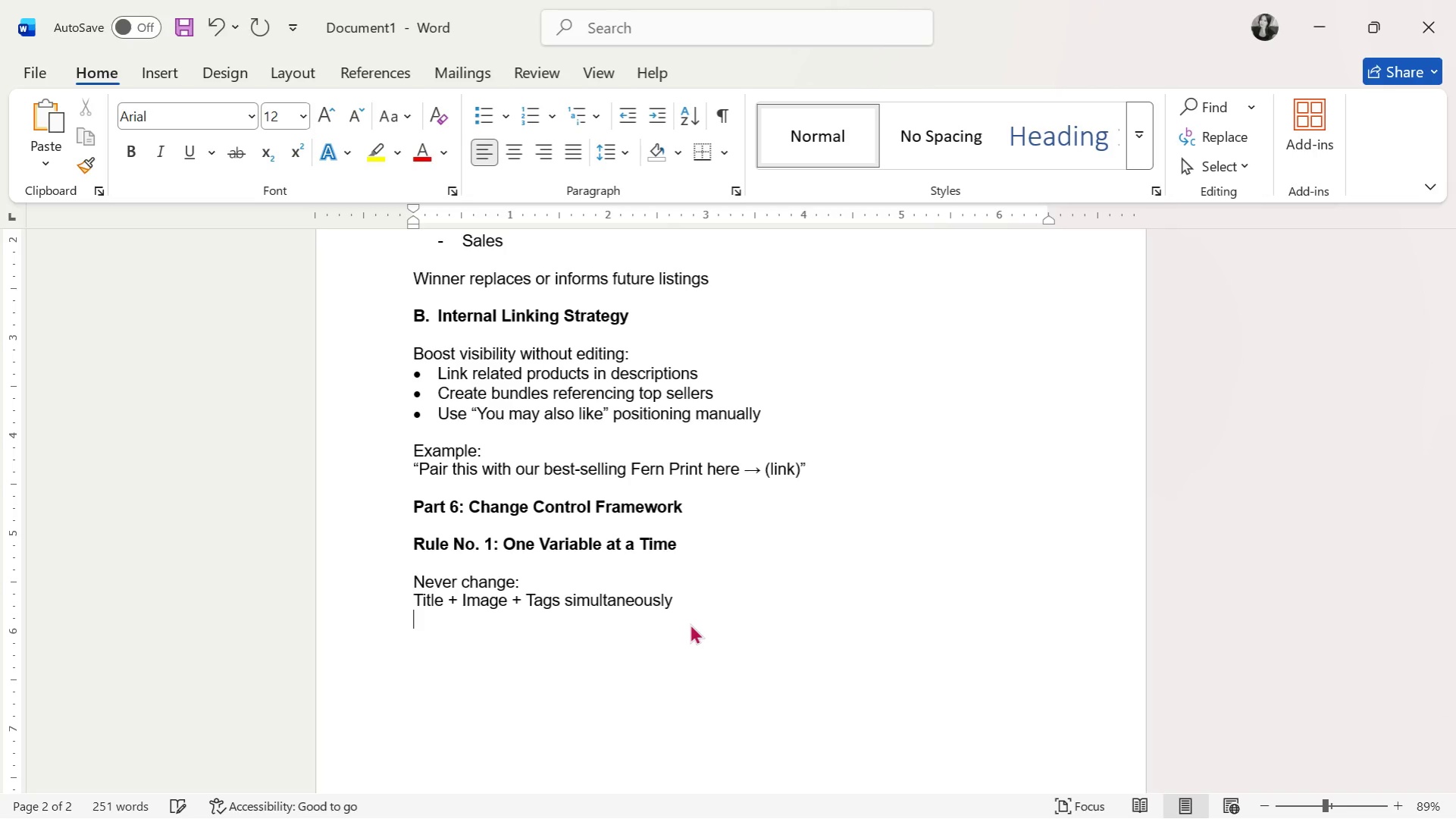 
key(Enter)
 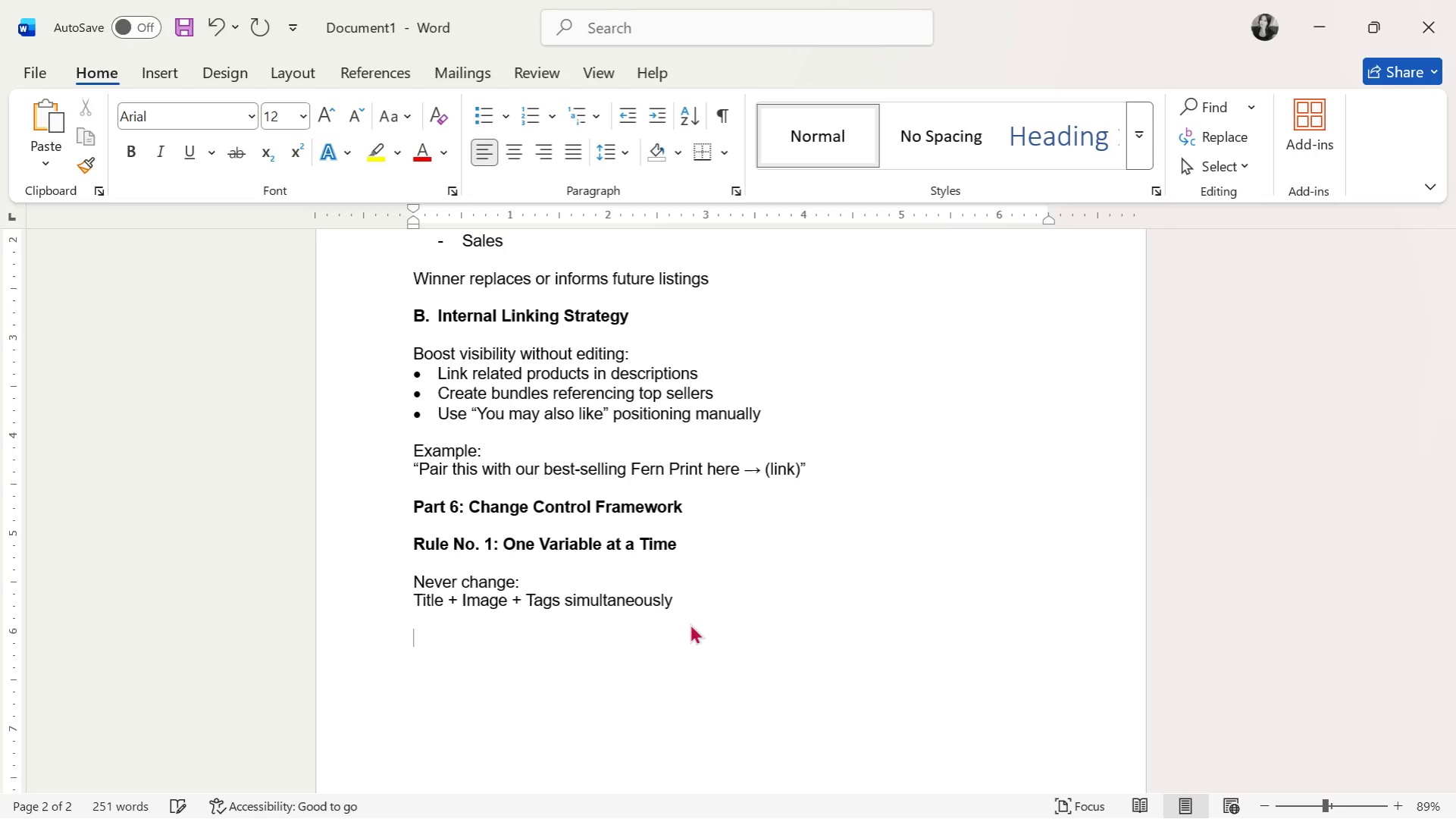 
key(CapsLock)
 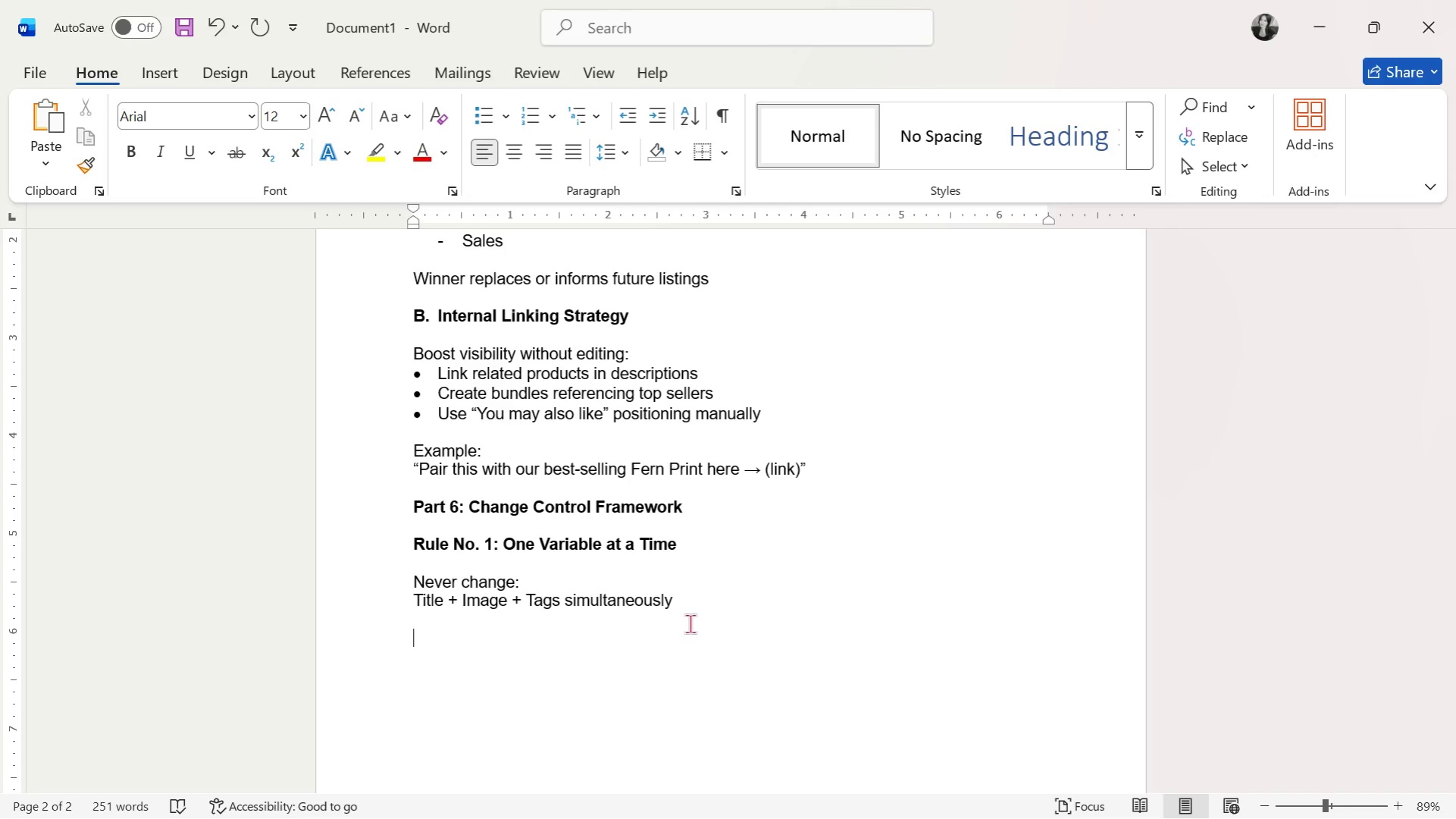 
key(Control+ControlLeft)
 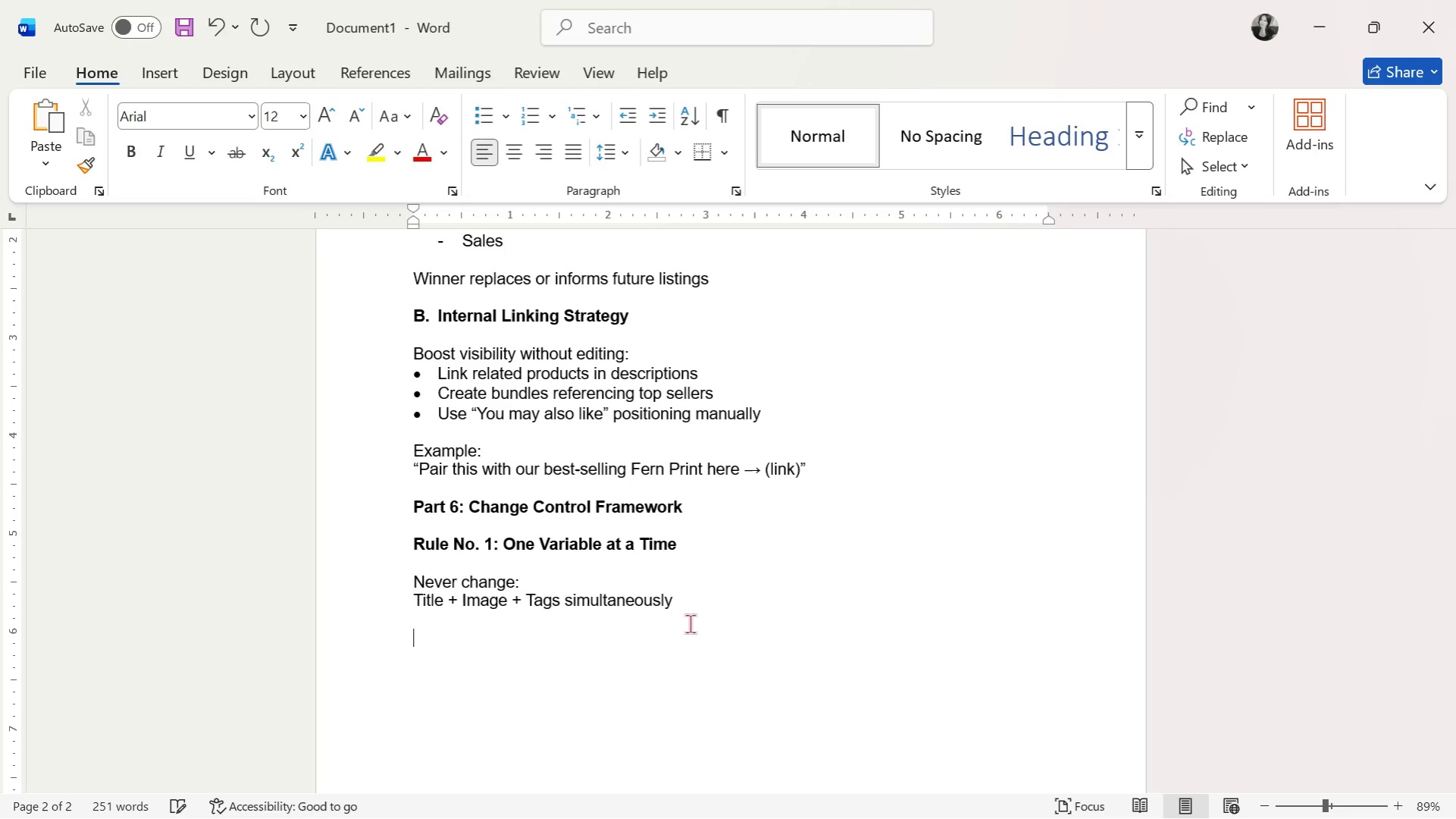 
key(Control+B)
 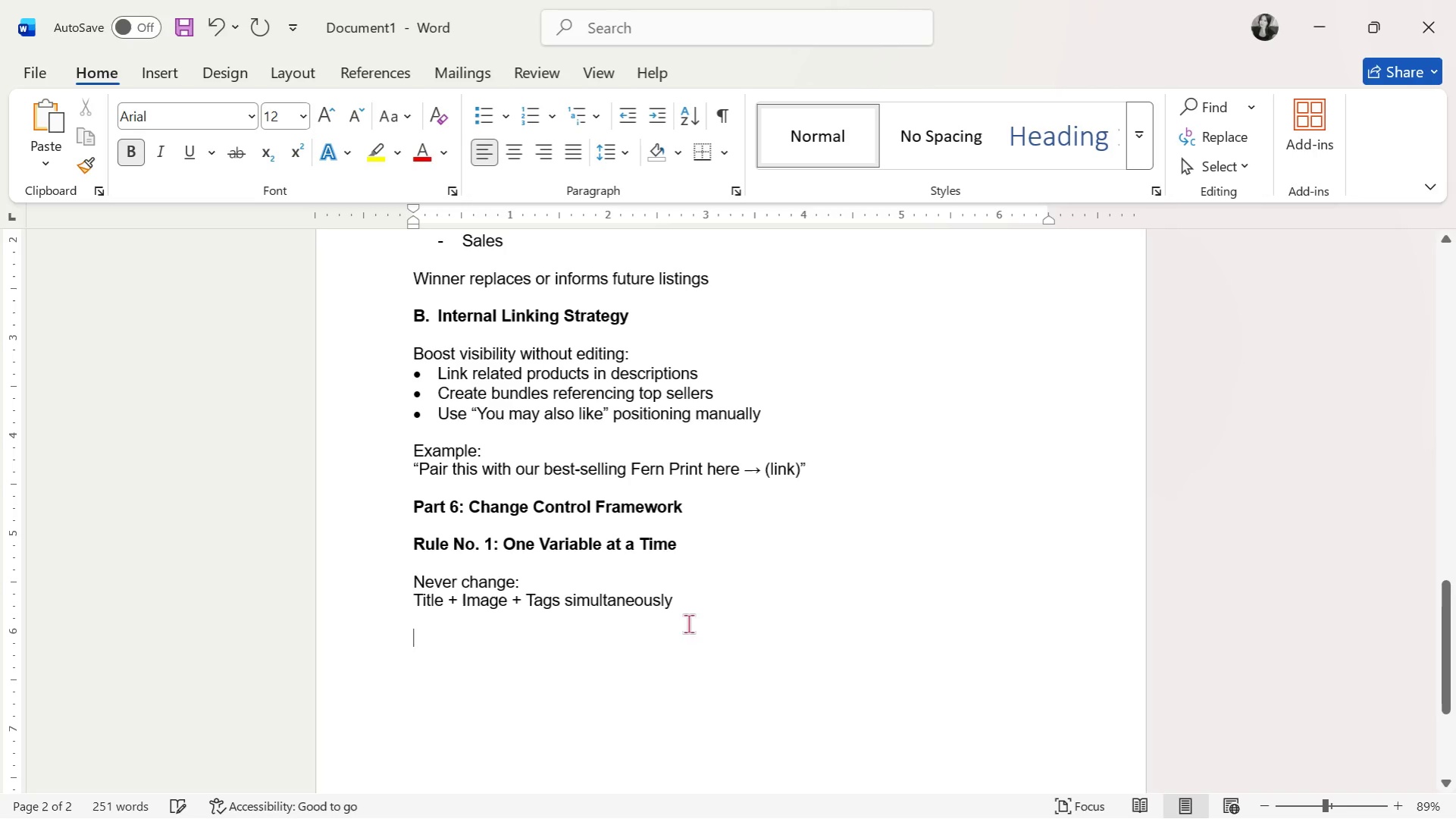 
type(Rule M)
key(Backspace)
type(nO. 2: 14-dS)
key(Backspace)
key(Backspace)
type(Day Observation Window)
 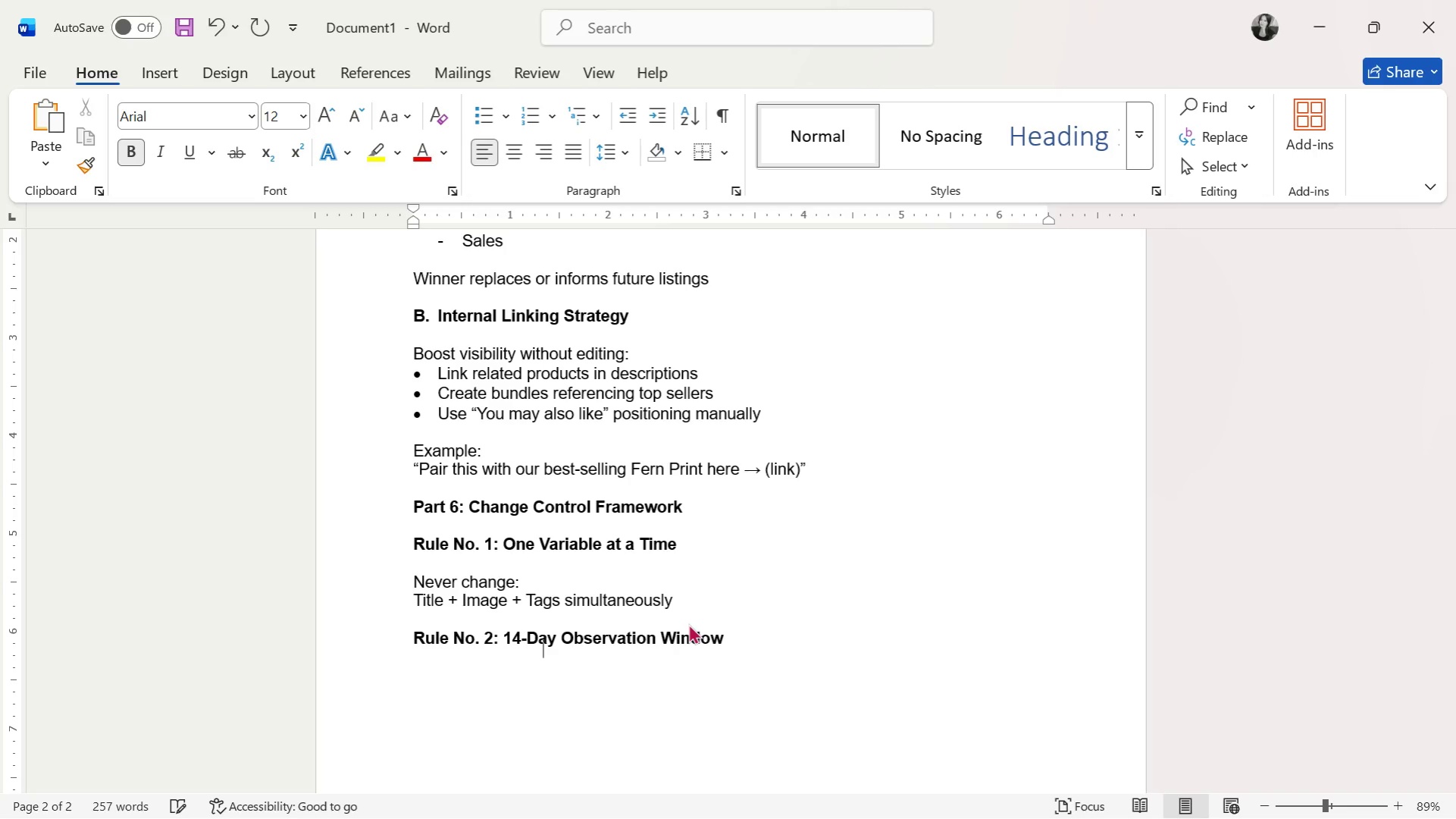 
 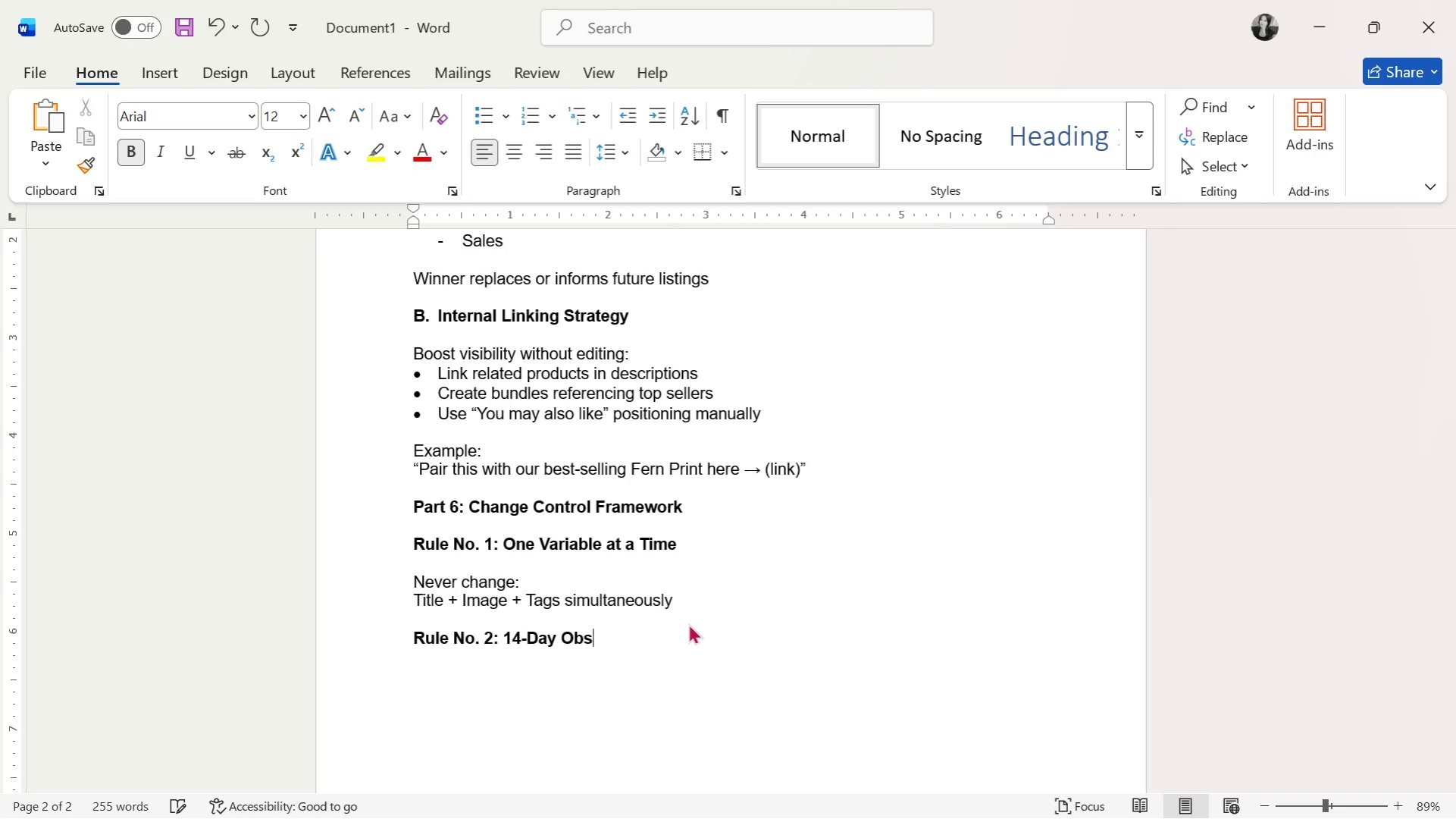 
key(Enter)
 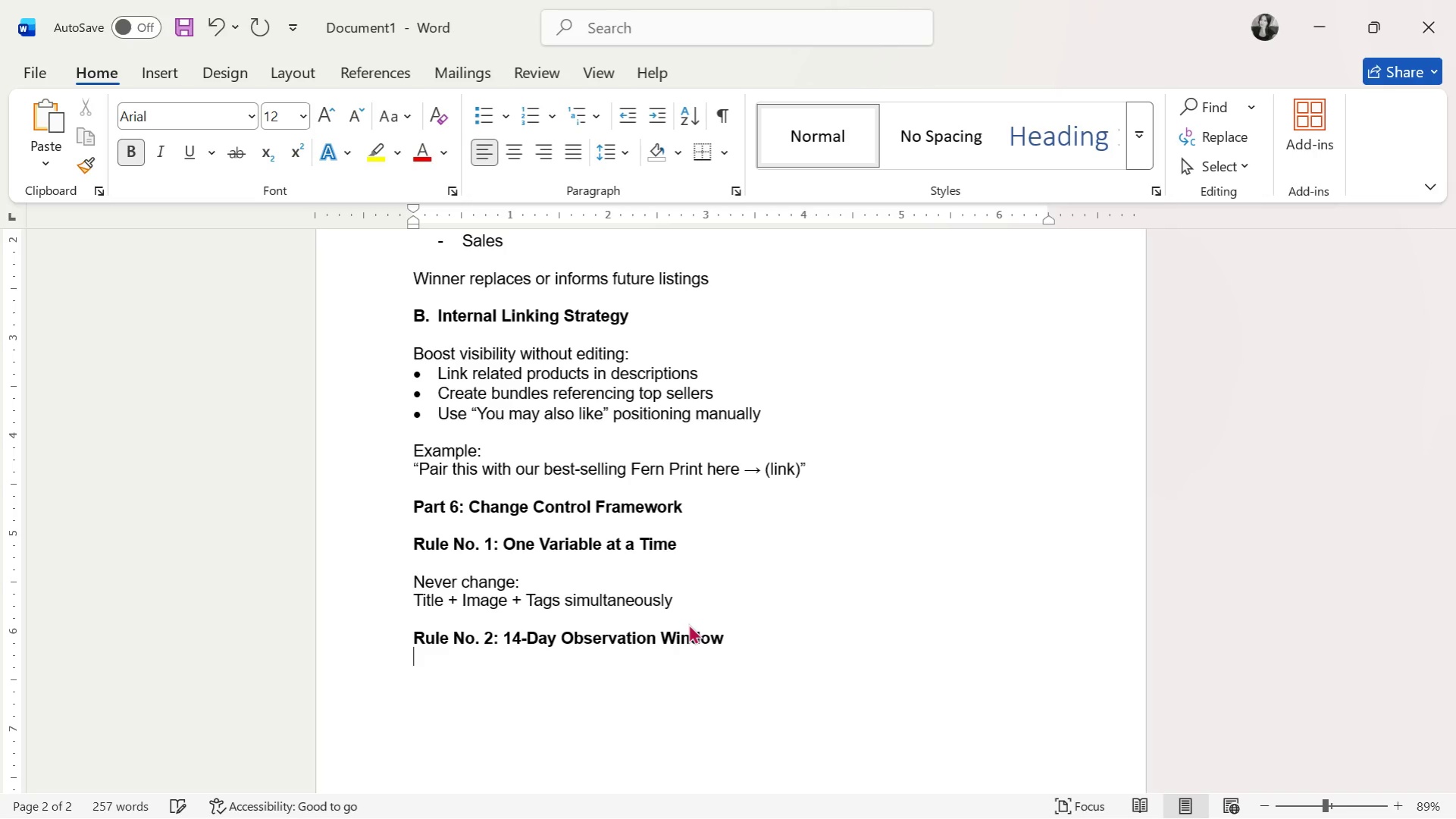 
key(Enter)
 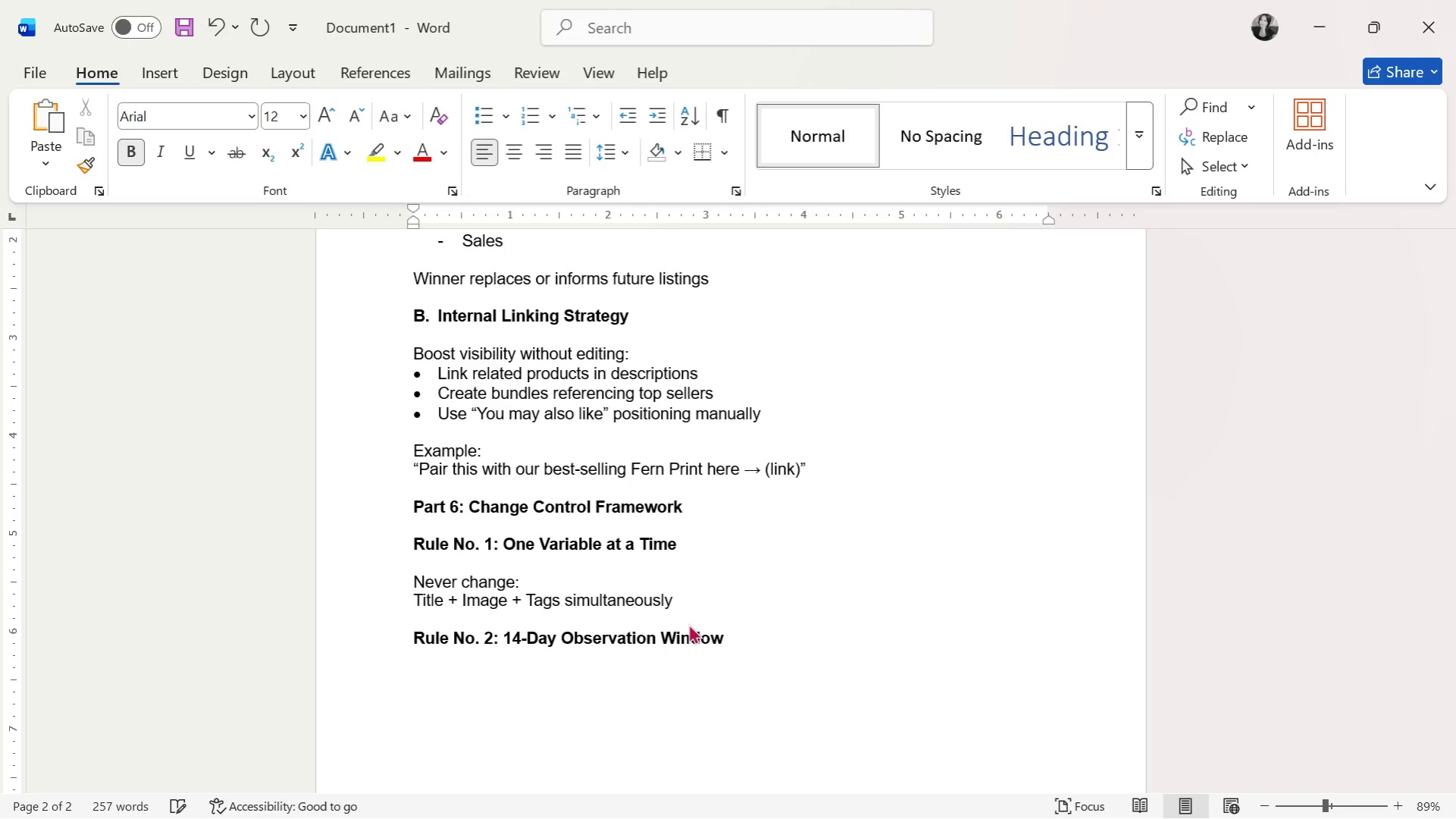 
key(Backspace)
 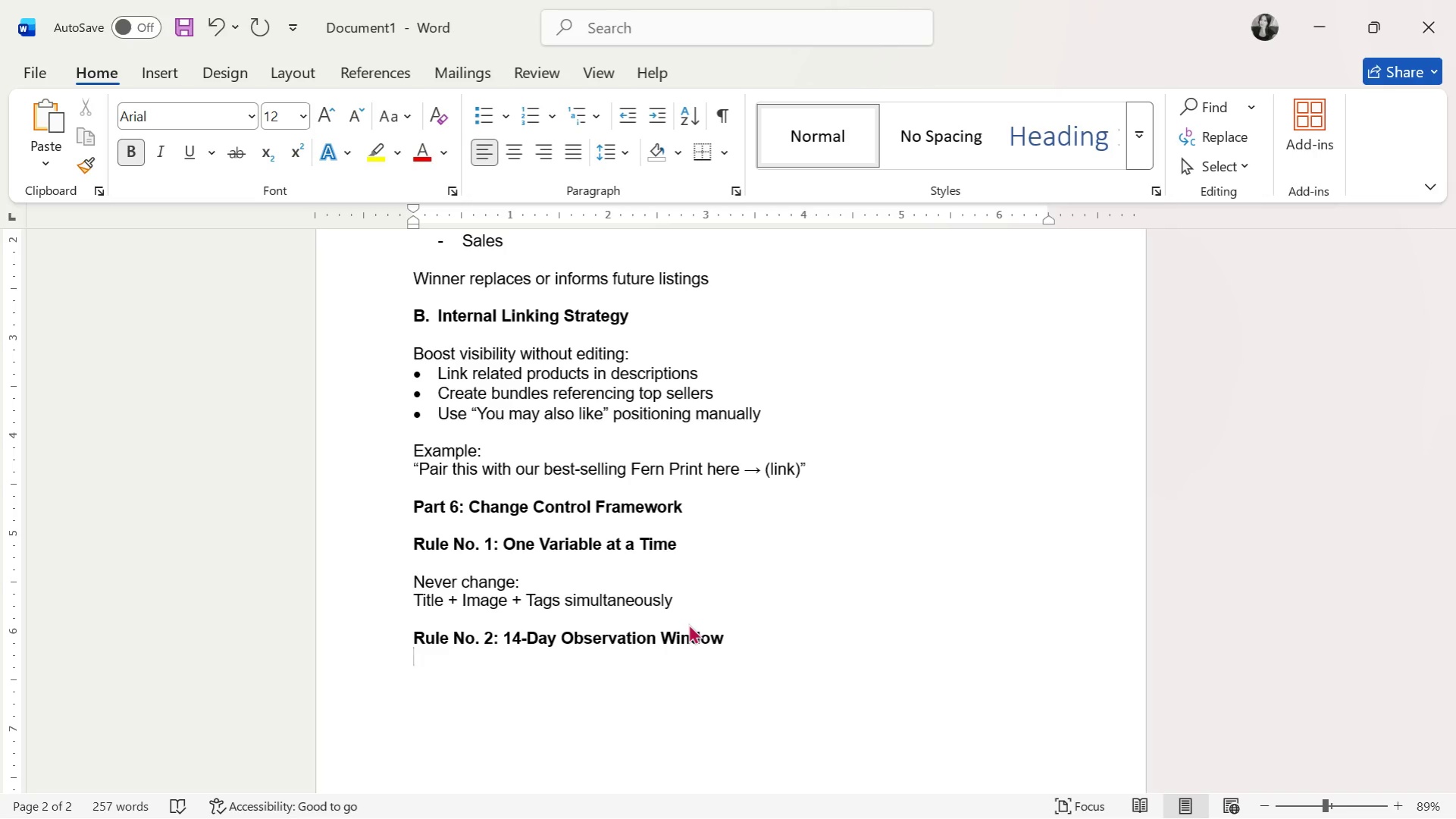 
wait(10.19)
 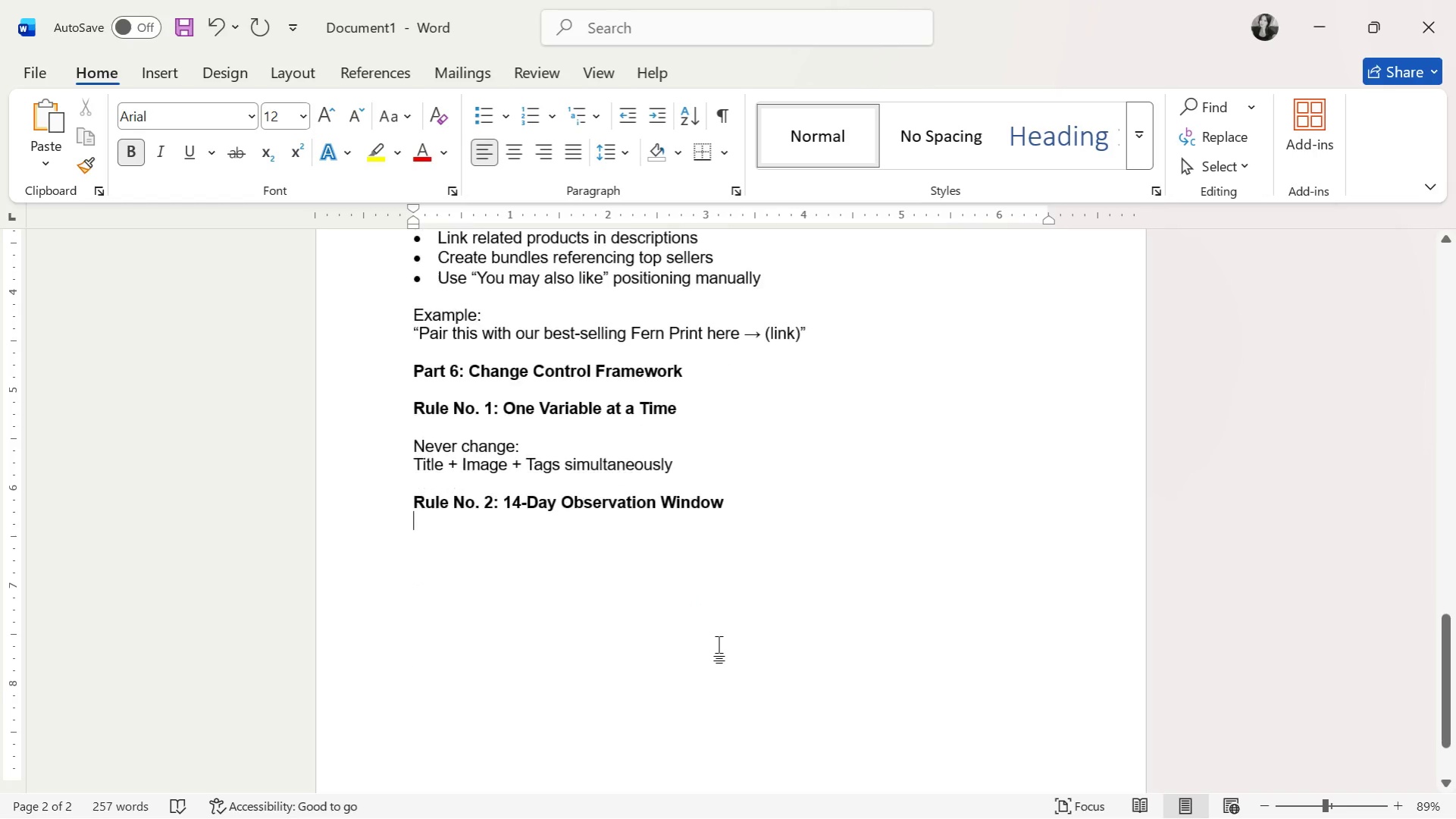 
key(Alt+AltLeft)
 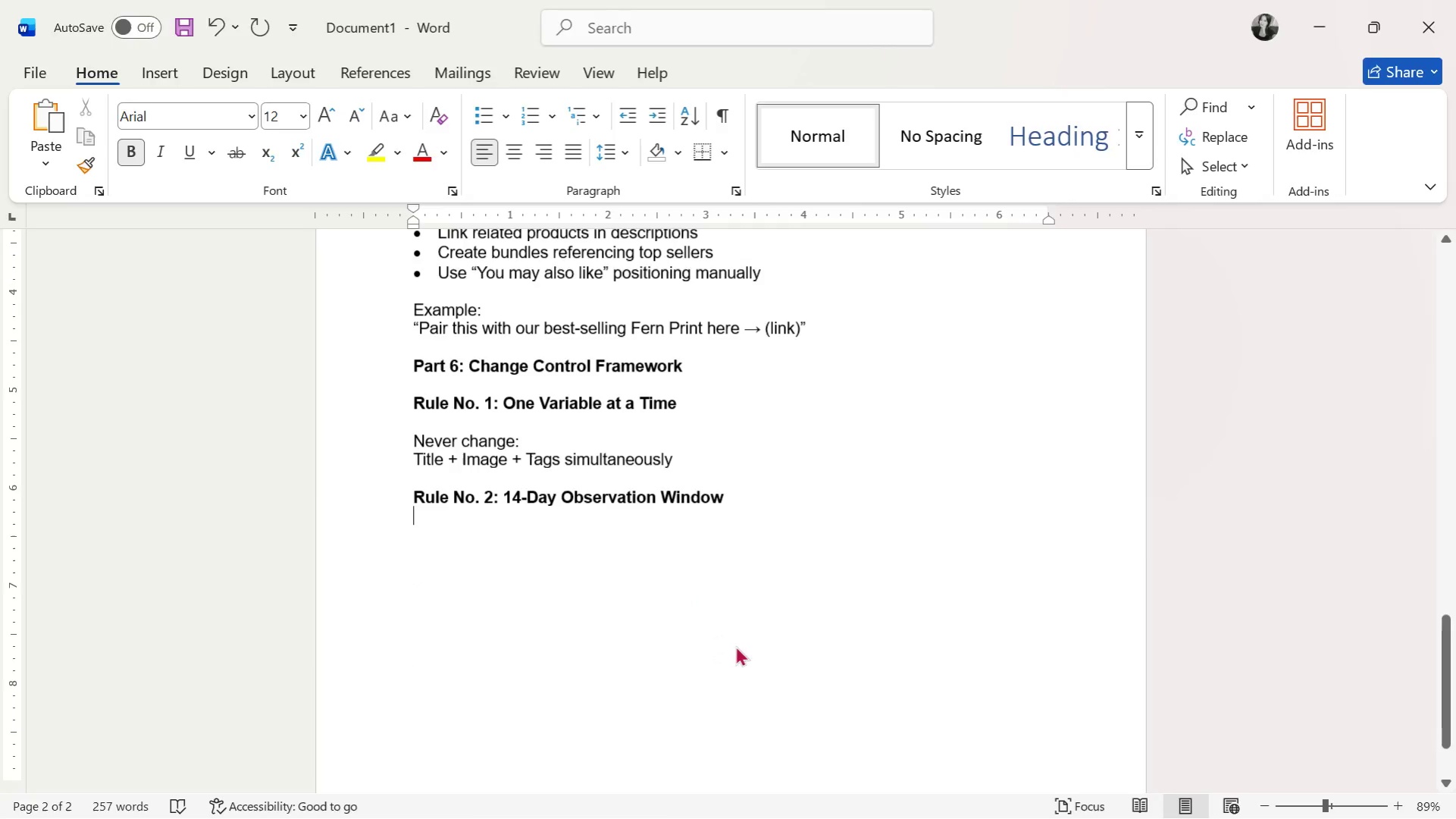 
key(Alt+Tab)
 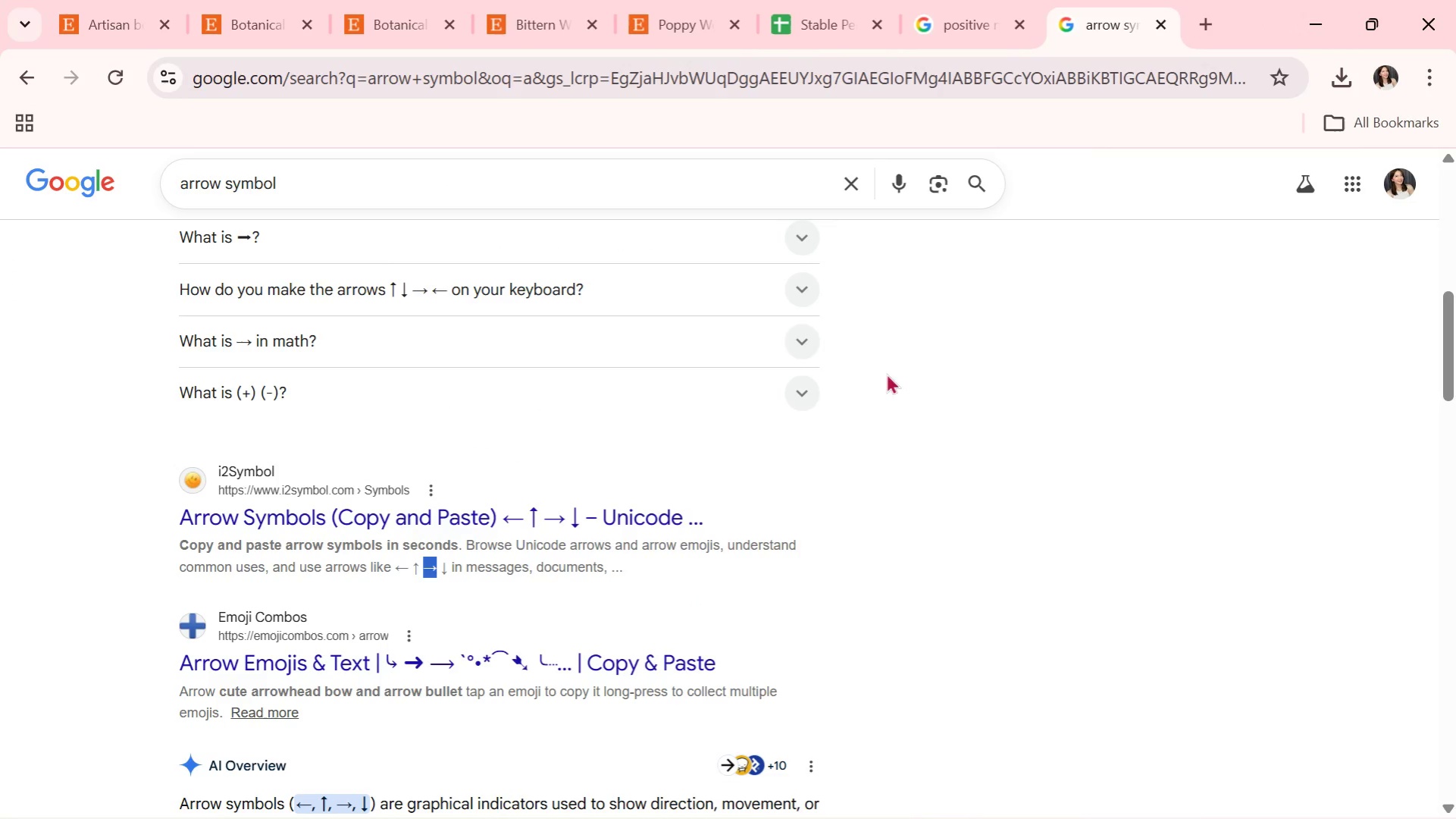 
scroll: coordinate [716, 645], scroll_direction: down, amount: 3.0
 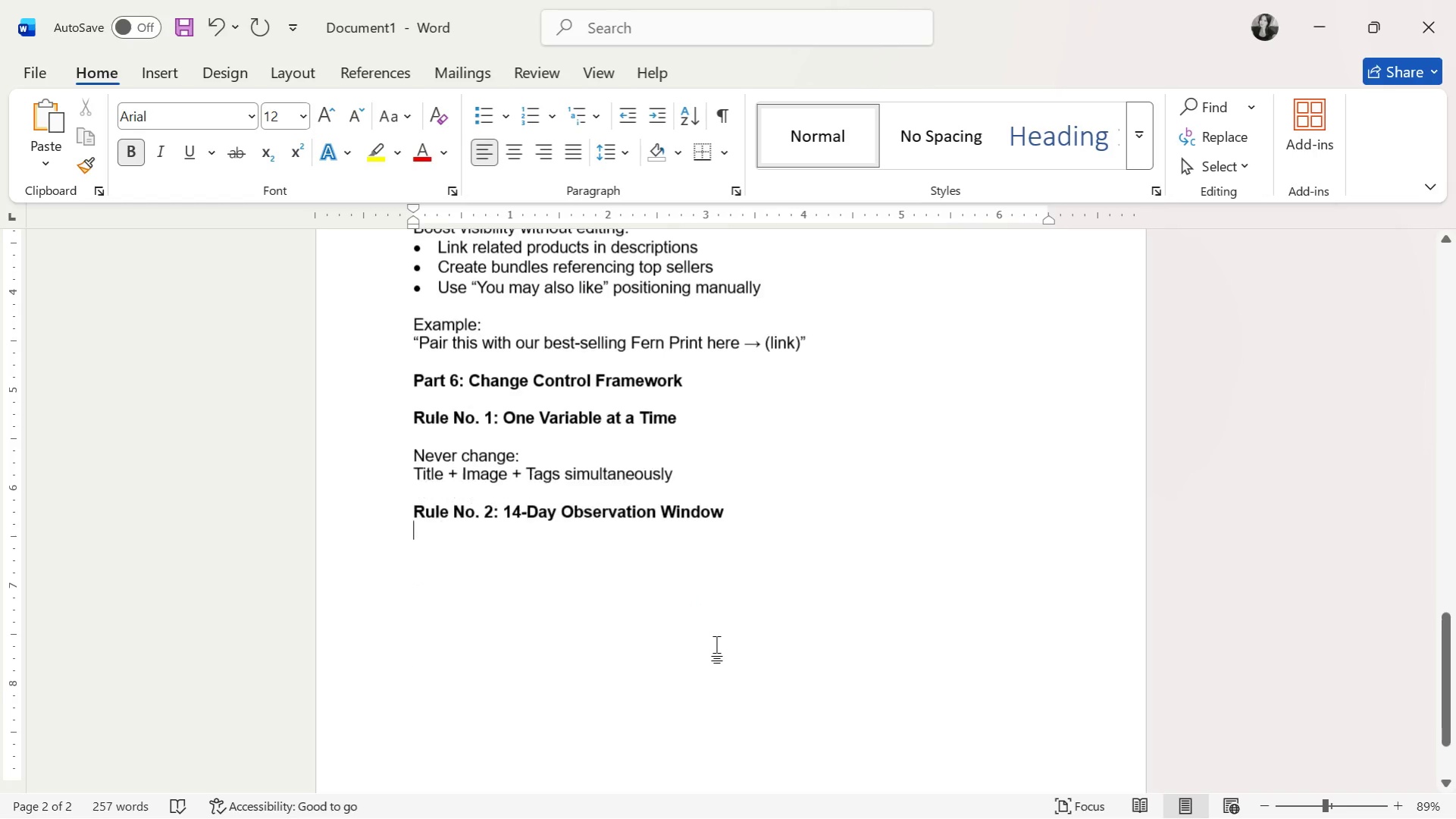 
key(Alt+Tab)
 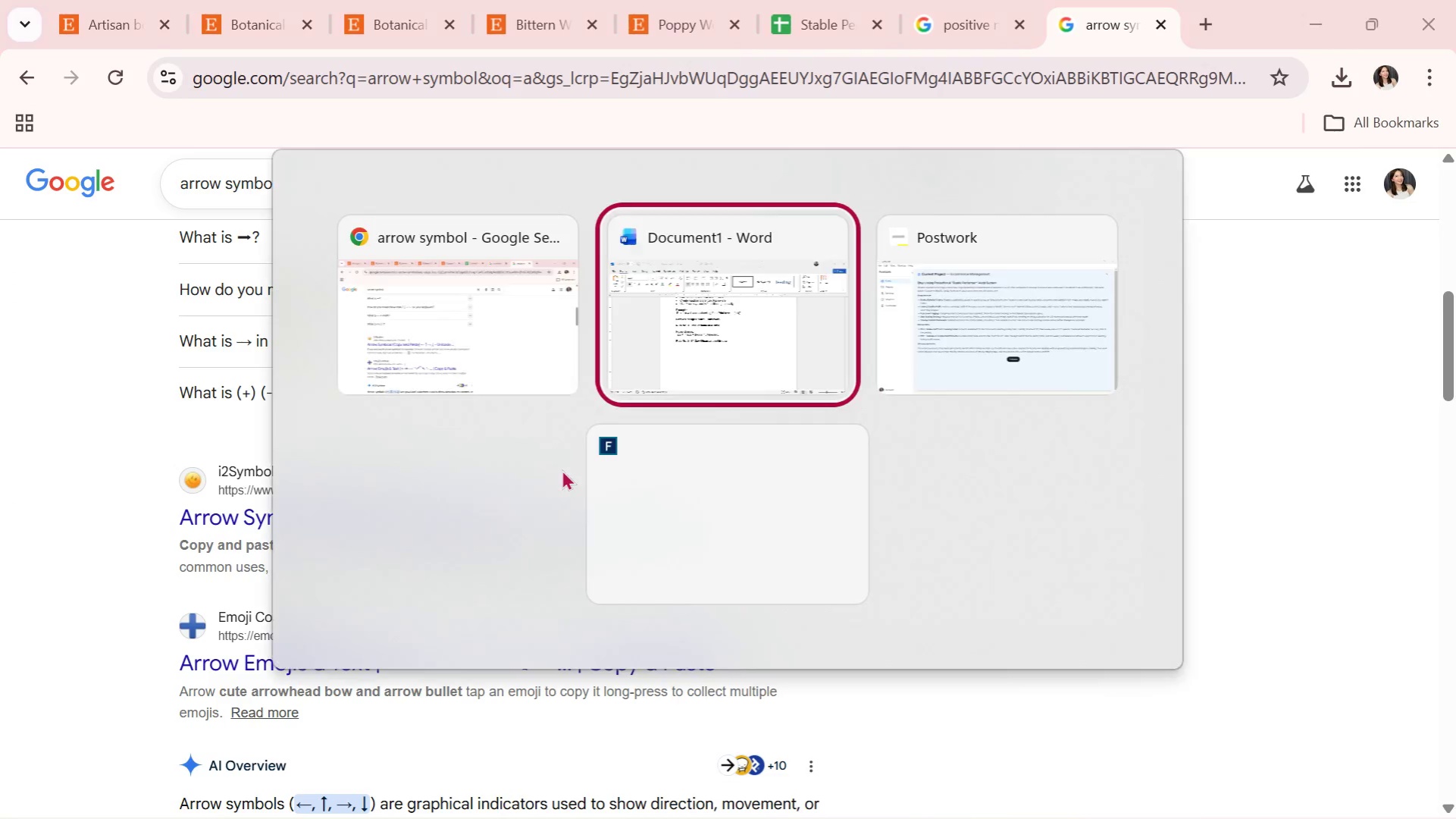 
key(Alt+Tab)